 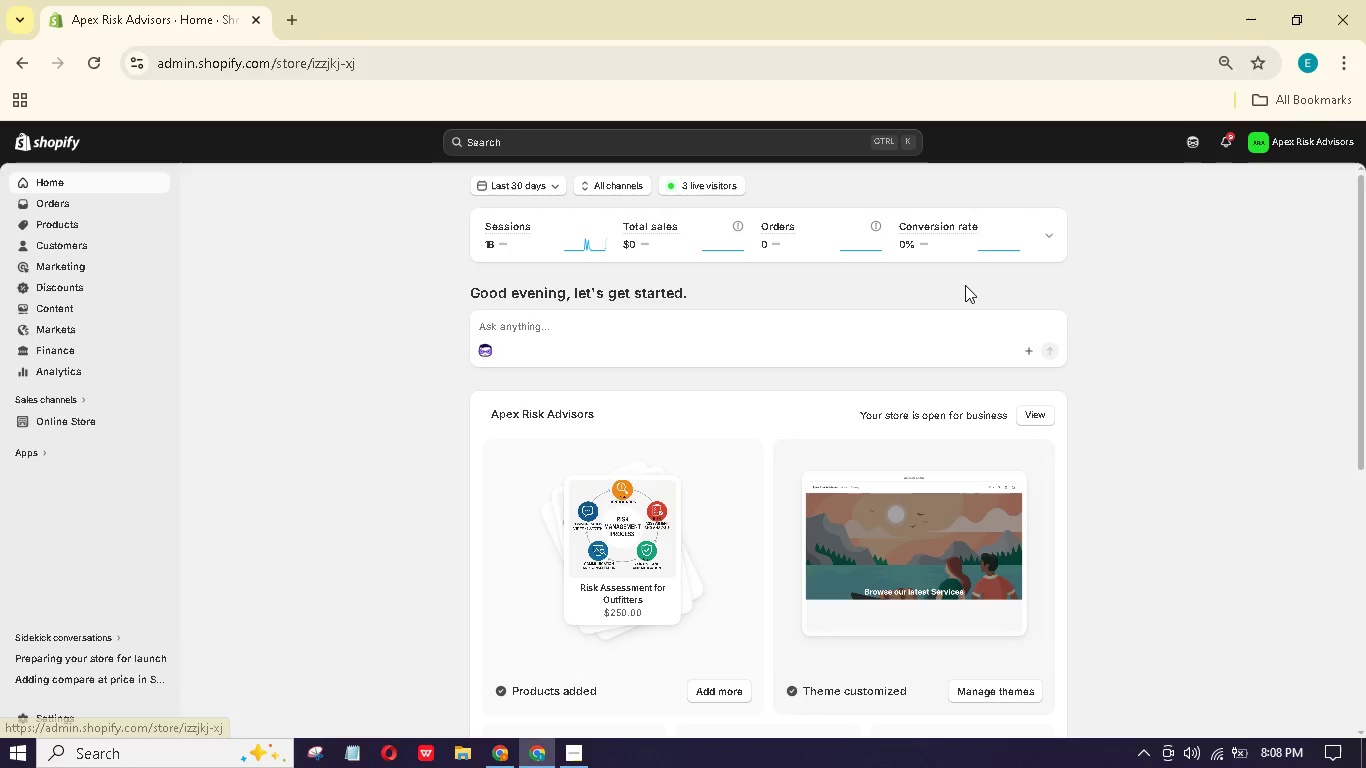 
left_click([63, 216])
 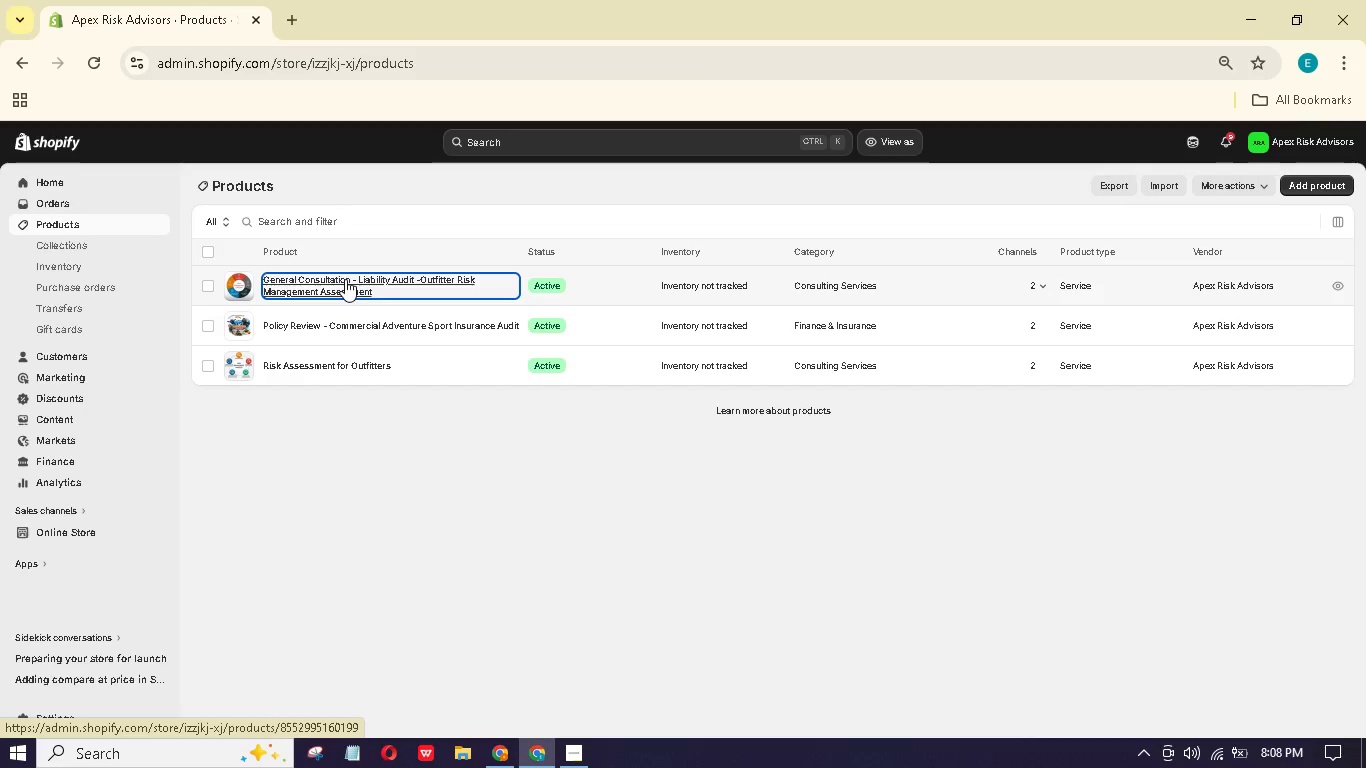 
wait(8.42)
 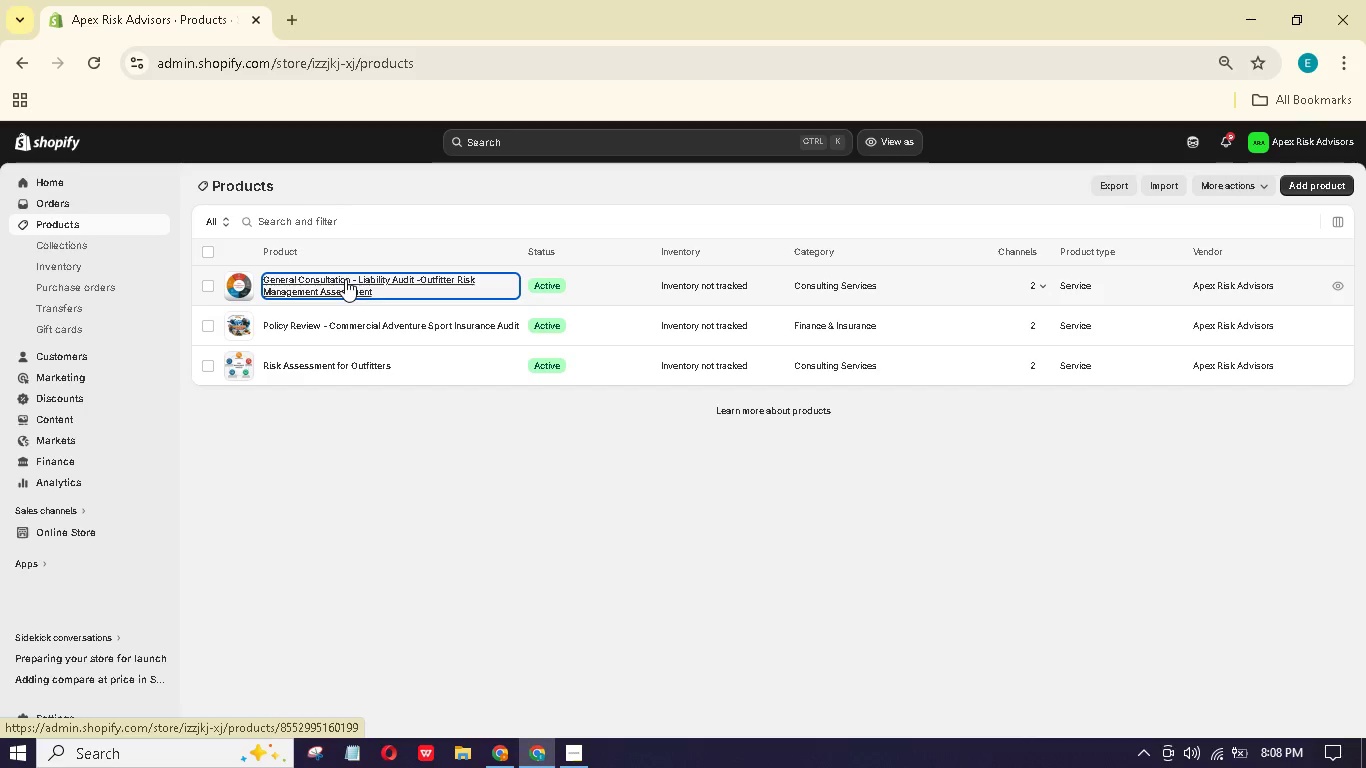 
scroll: coordinate [396, 362], scroll_direction: down, amount: 16.0
 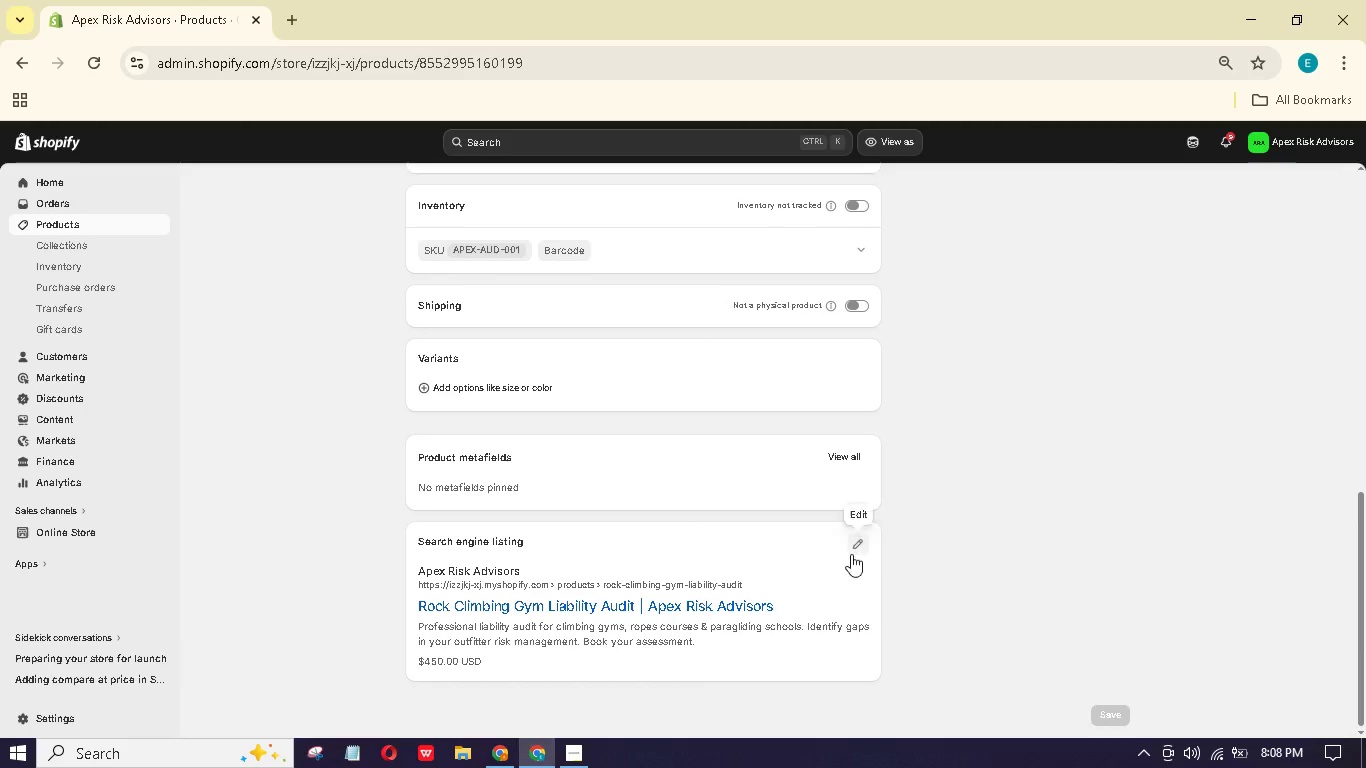 
left_click([856, 547])
 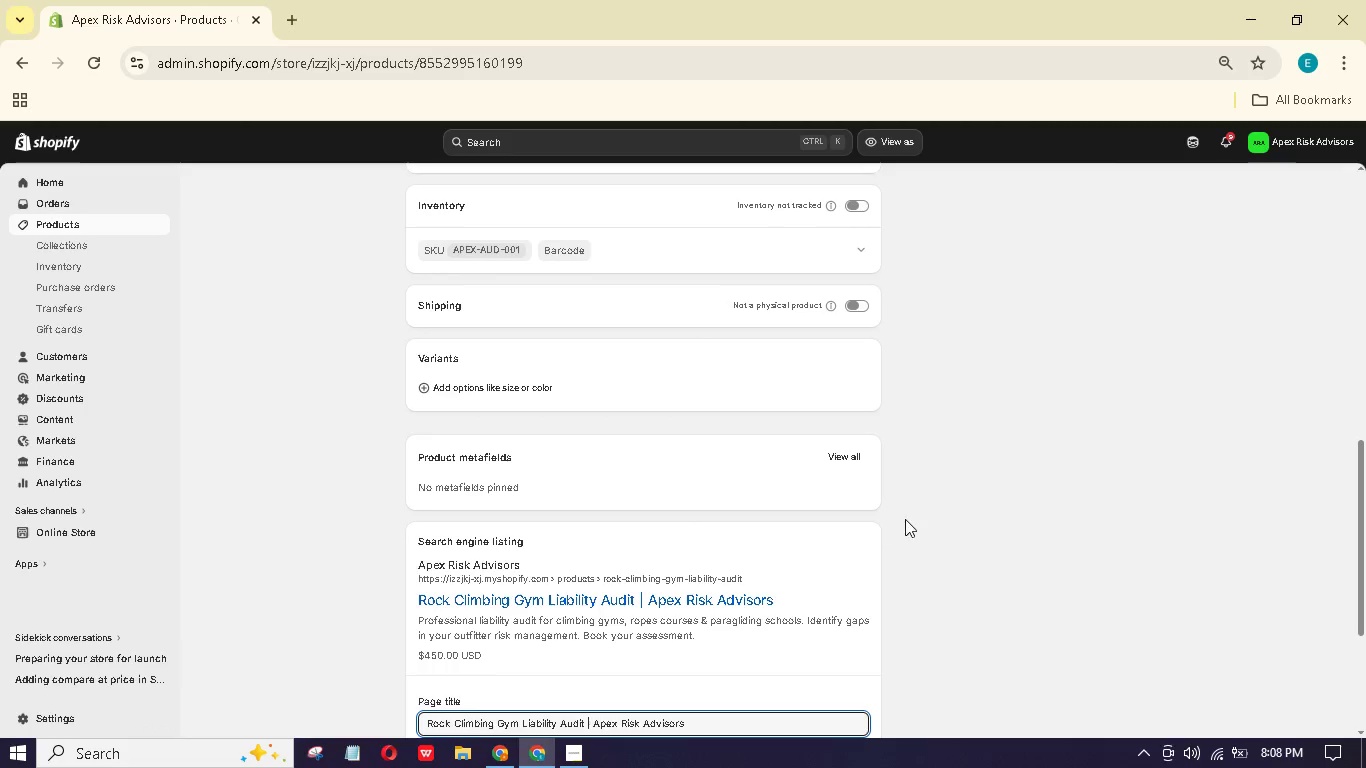 
scroll: coordinate [908, 512], scroll_direction: down, amount: 6.0
 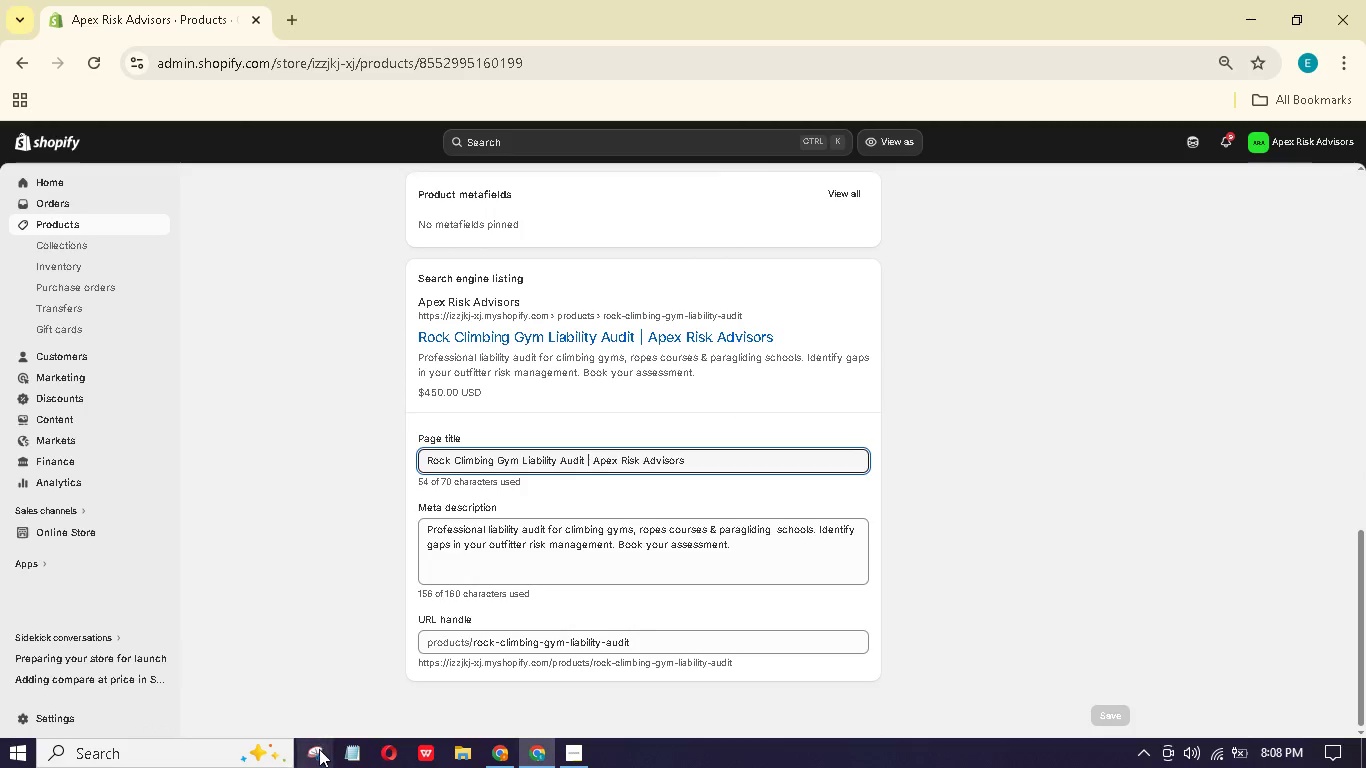 
left_click([319, 749])
 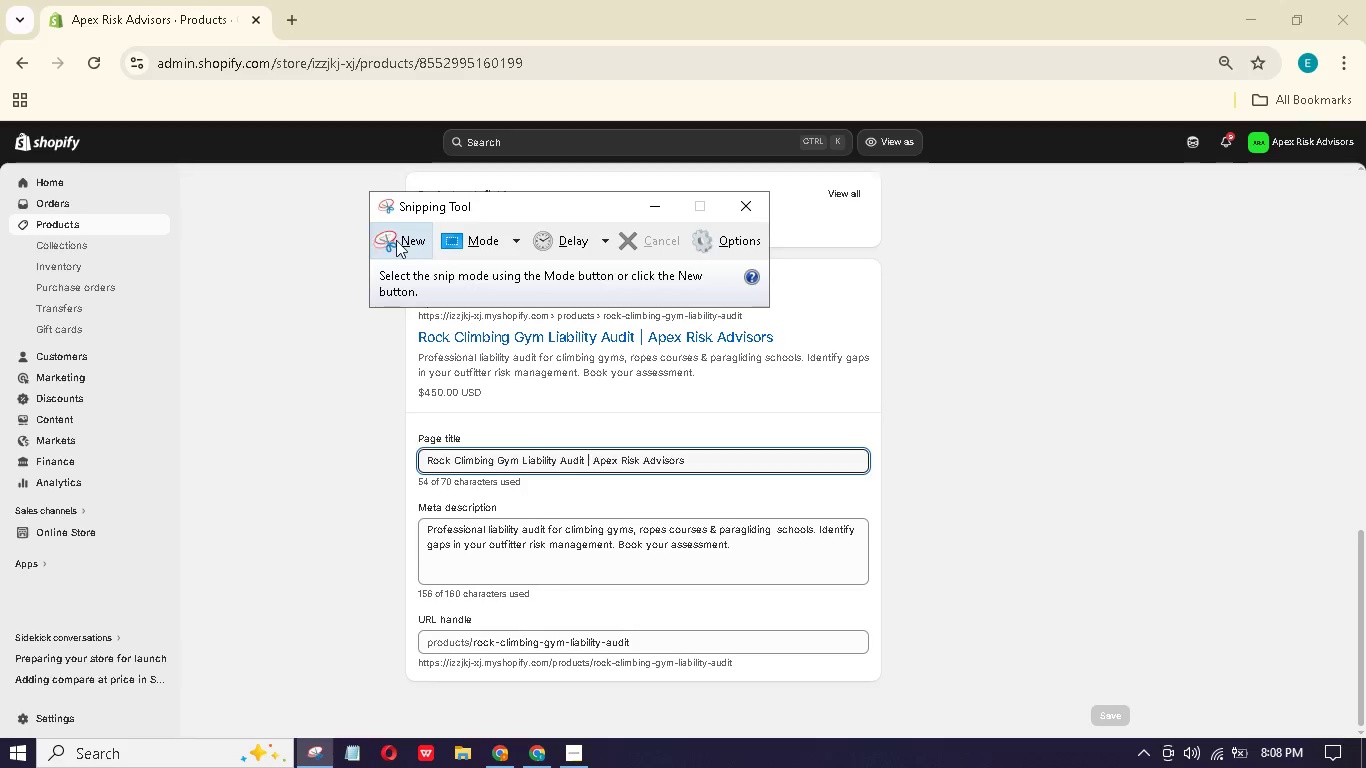 
left_click_drag(start_coordinate=[0, 0], to_coordinate=[1365, 732])
 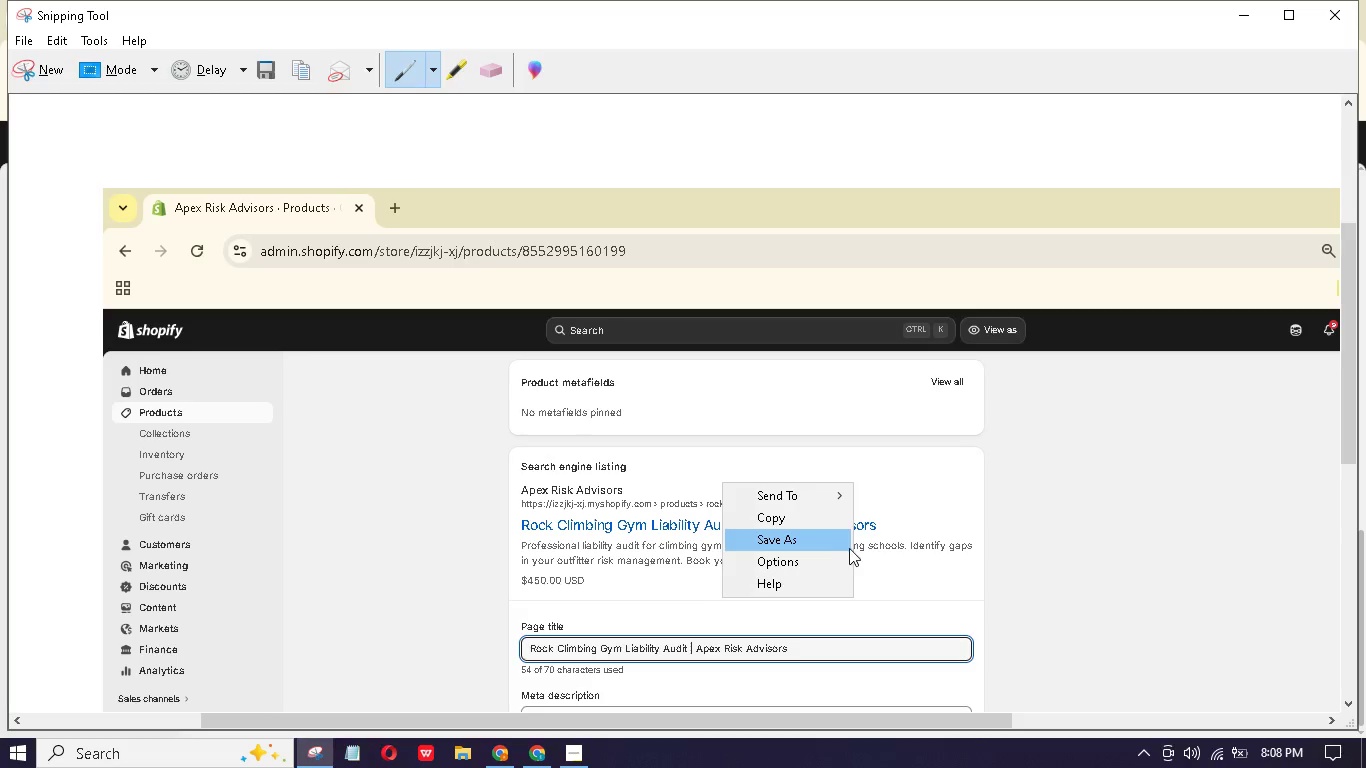 
left_click([826, 542])
 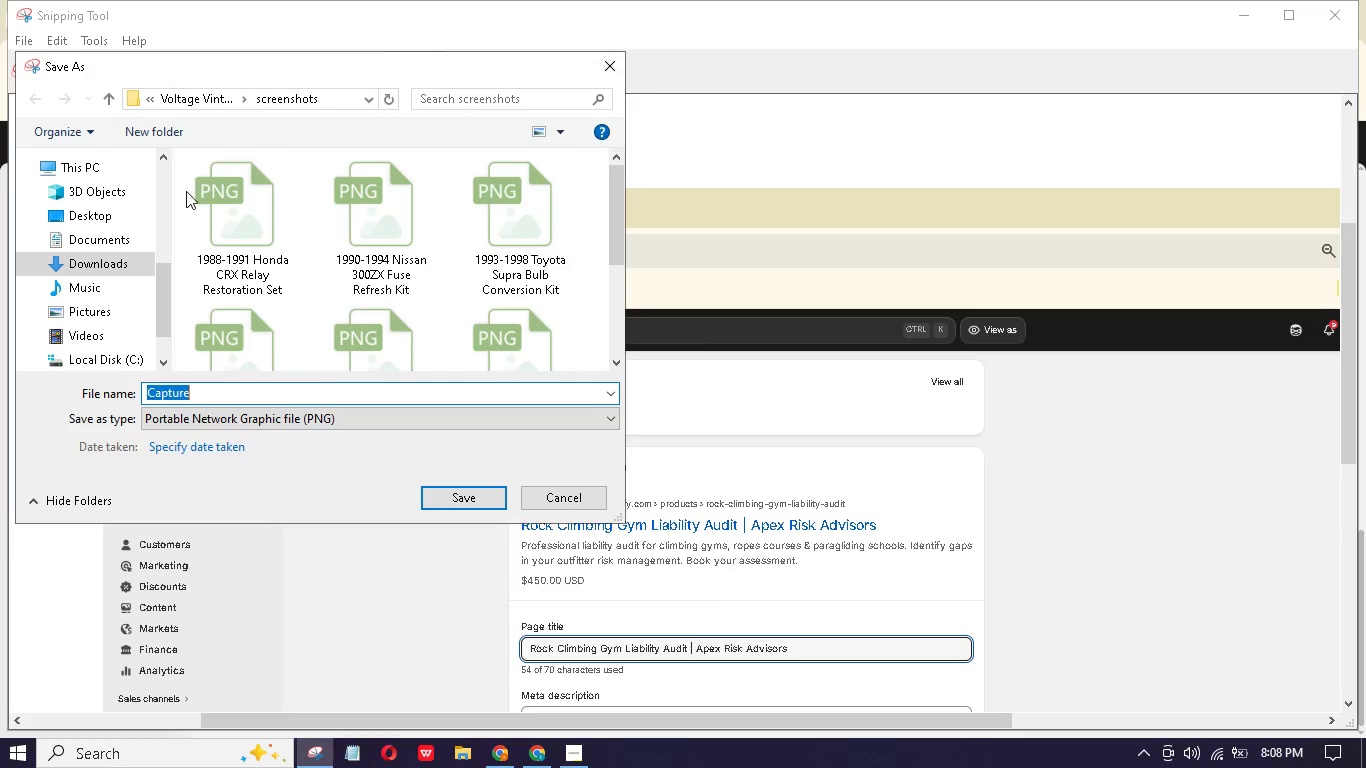 
right_click([180, 219])
 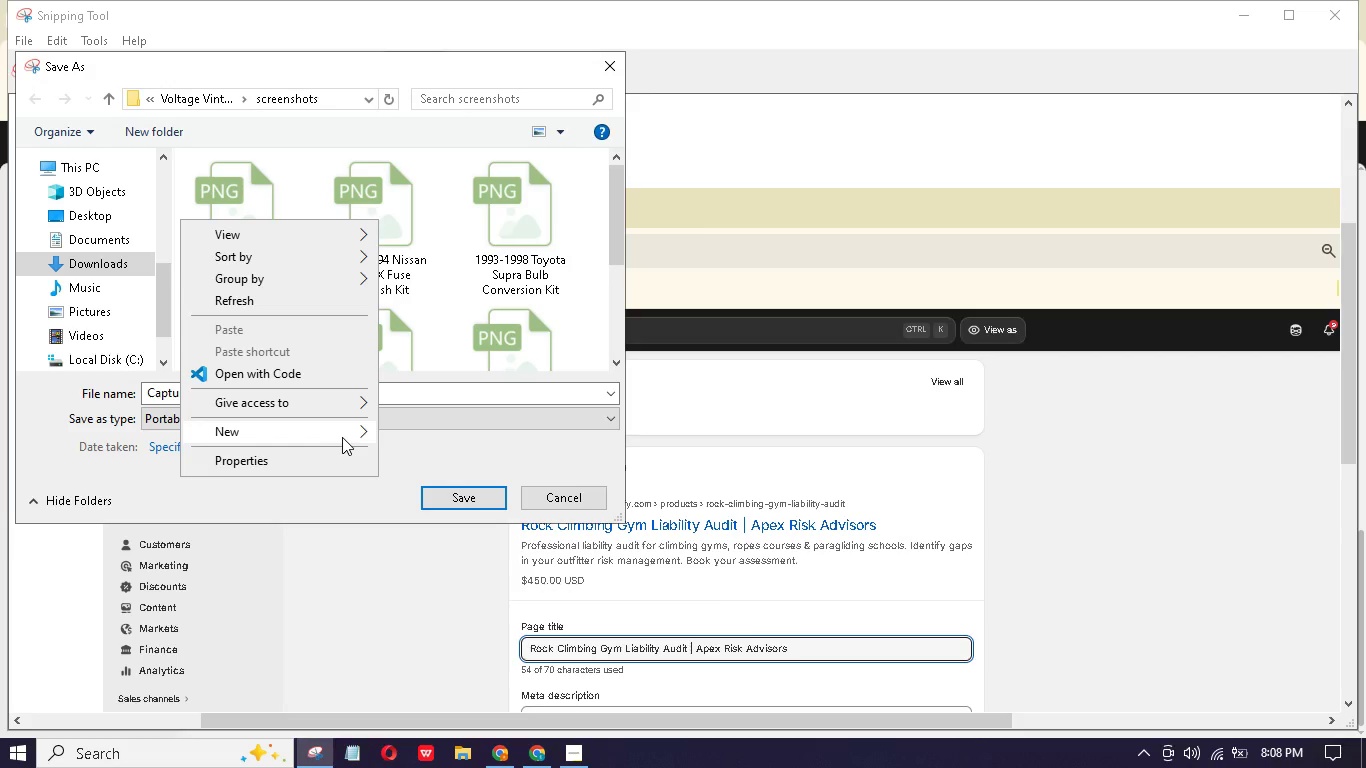 
left_click([343, 437])
 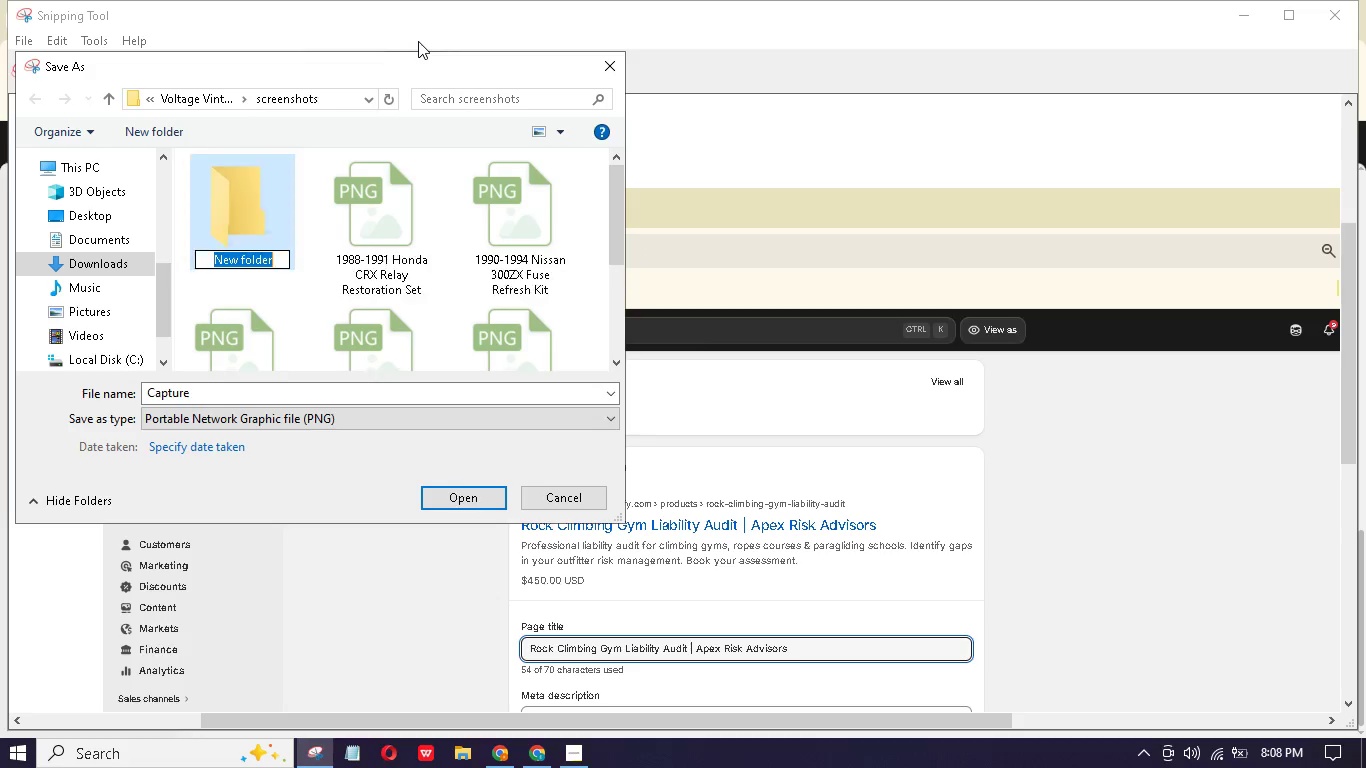 
type(Screenshot)
 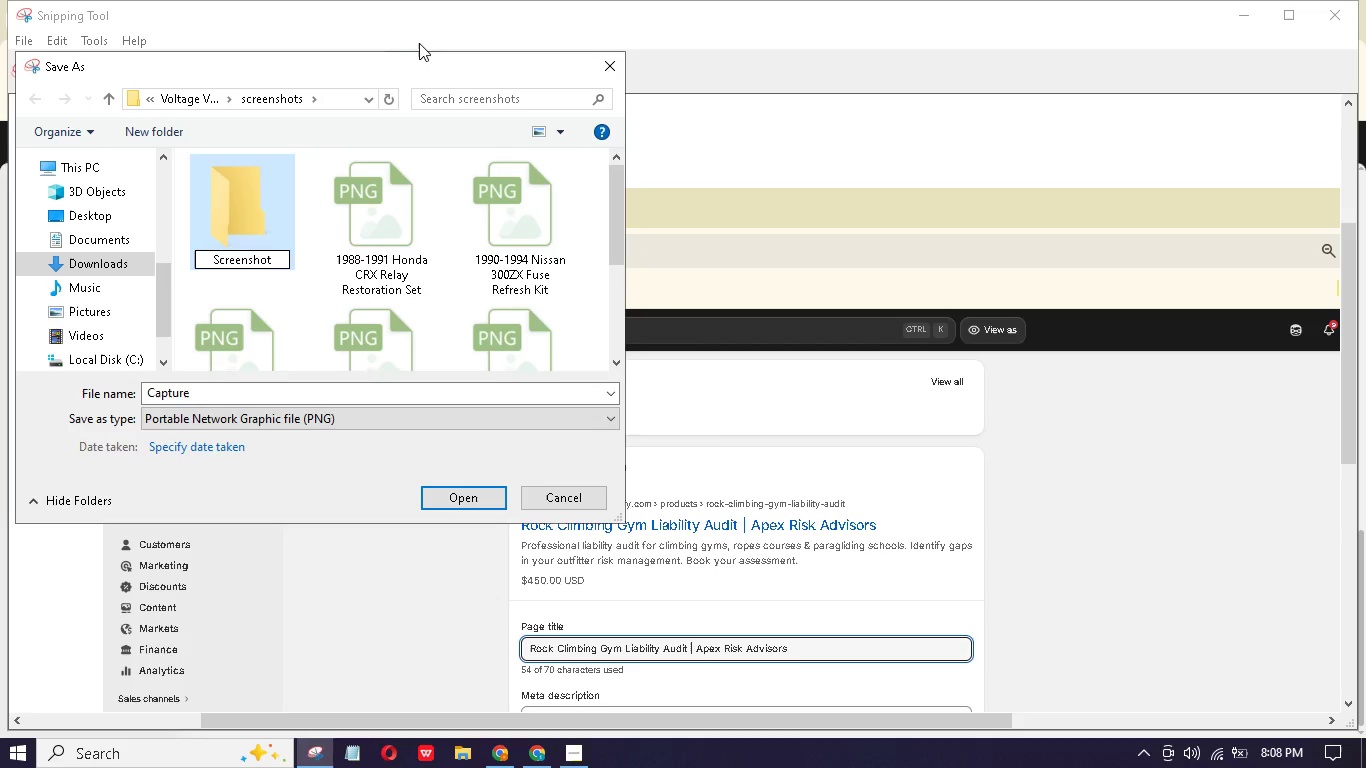 
key(Enter)
 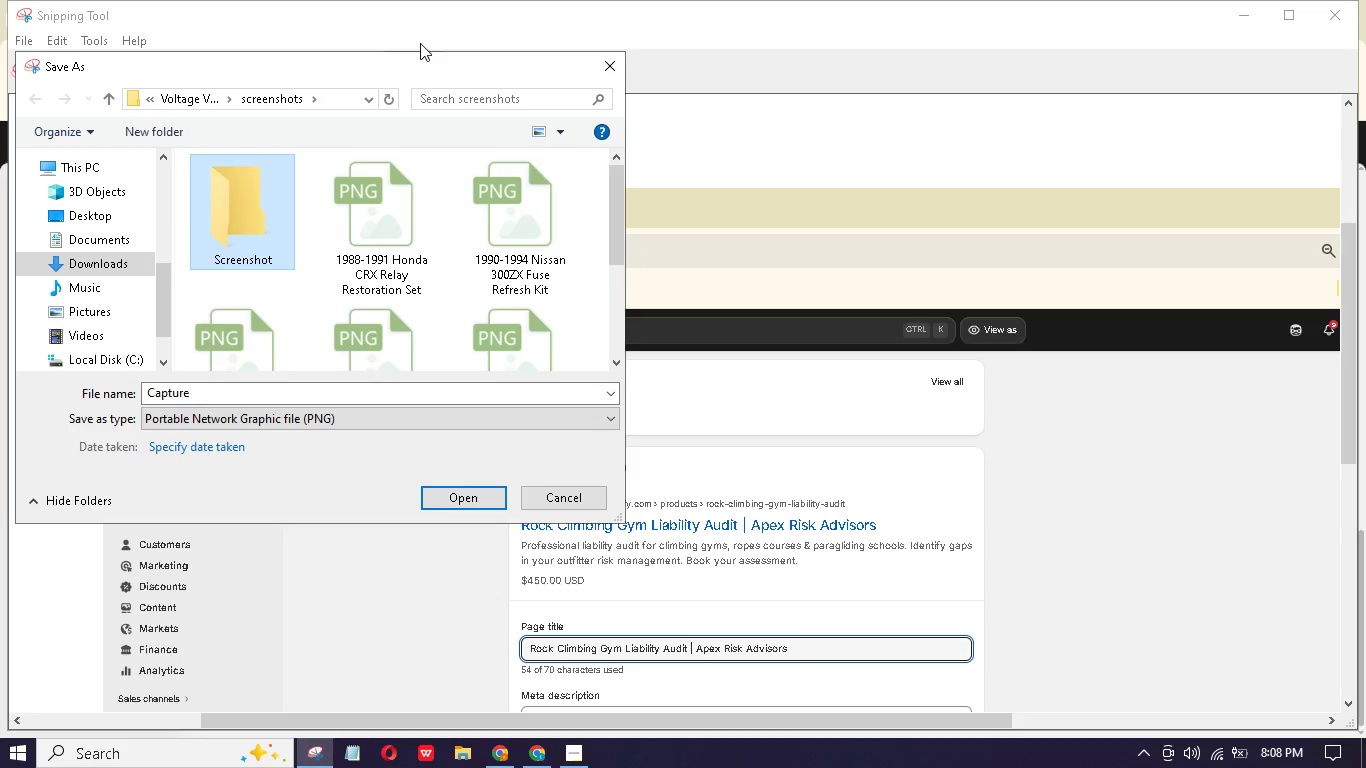 
key(Enter)
 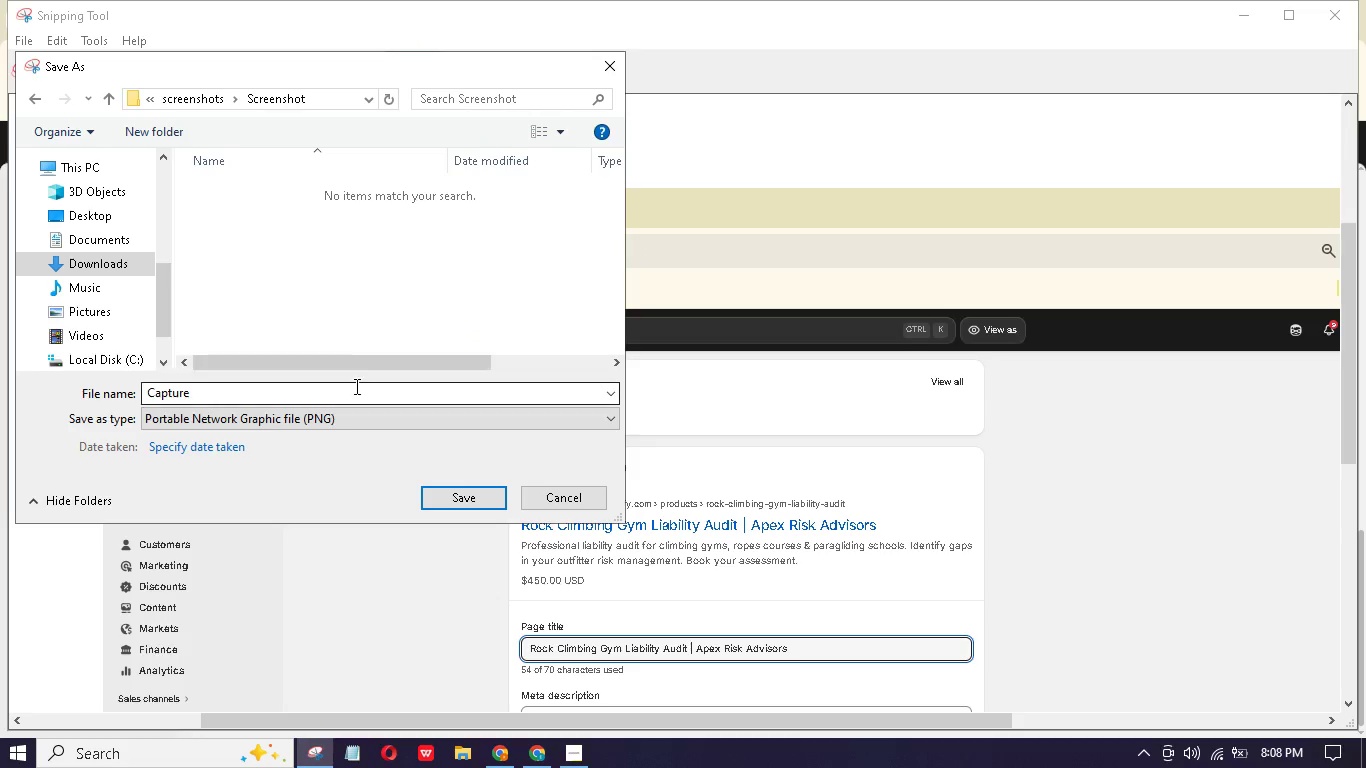 
key(Control+V)
 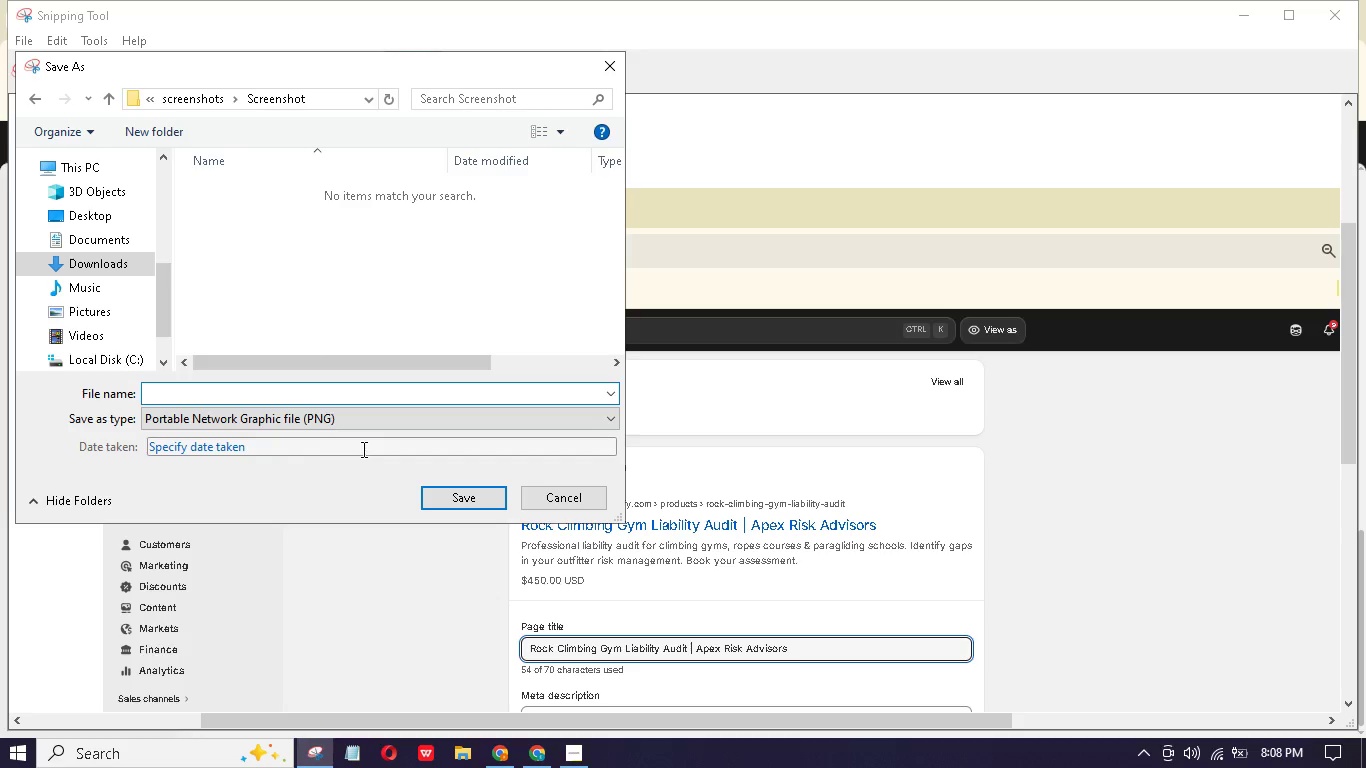 
key(Meta+V)
 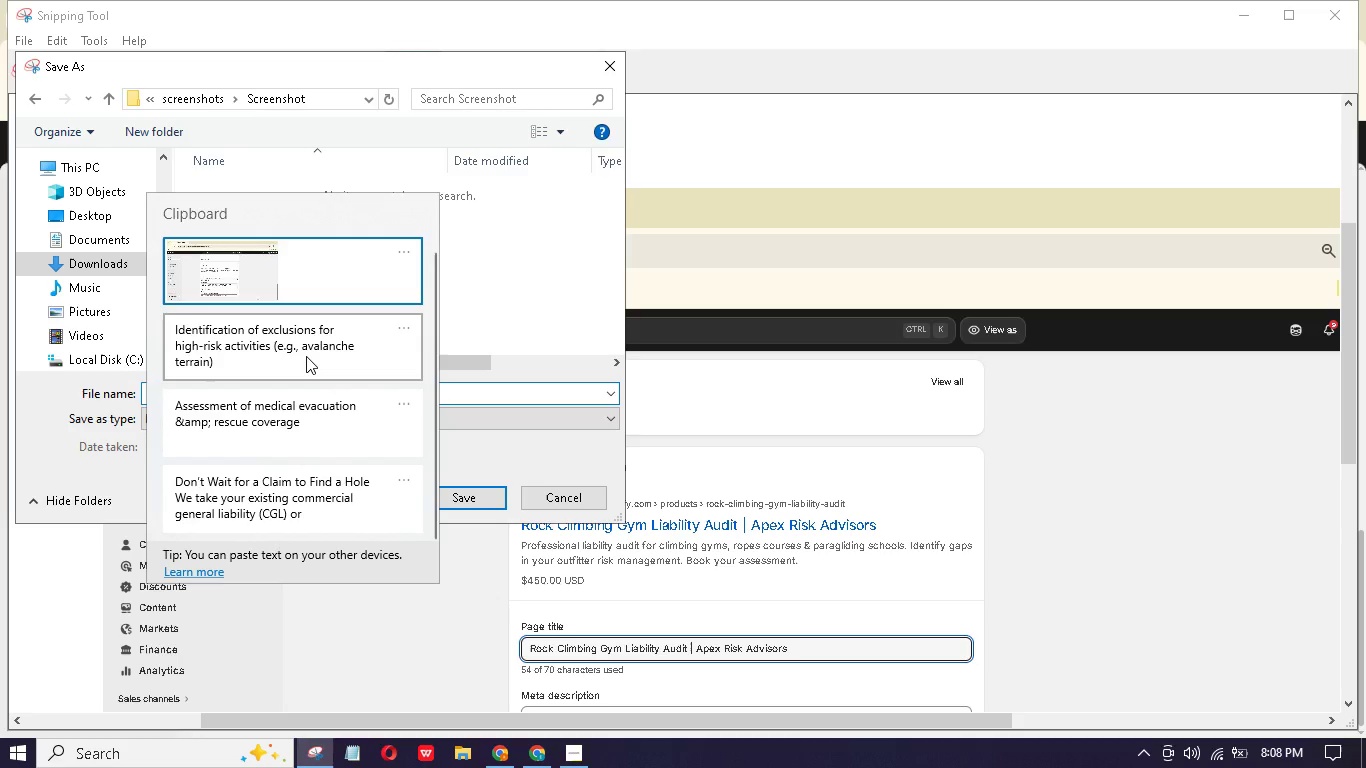 
wait(5.86)
 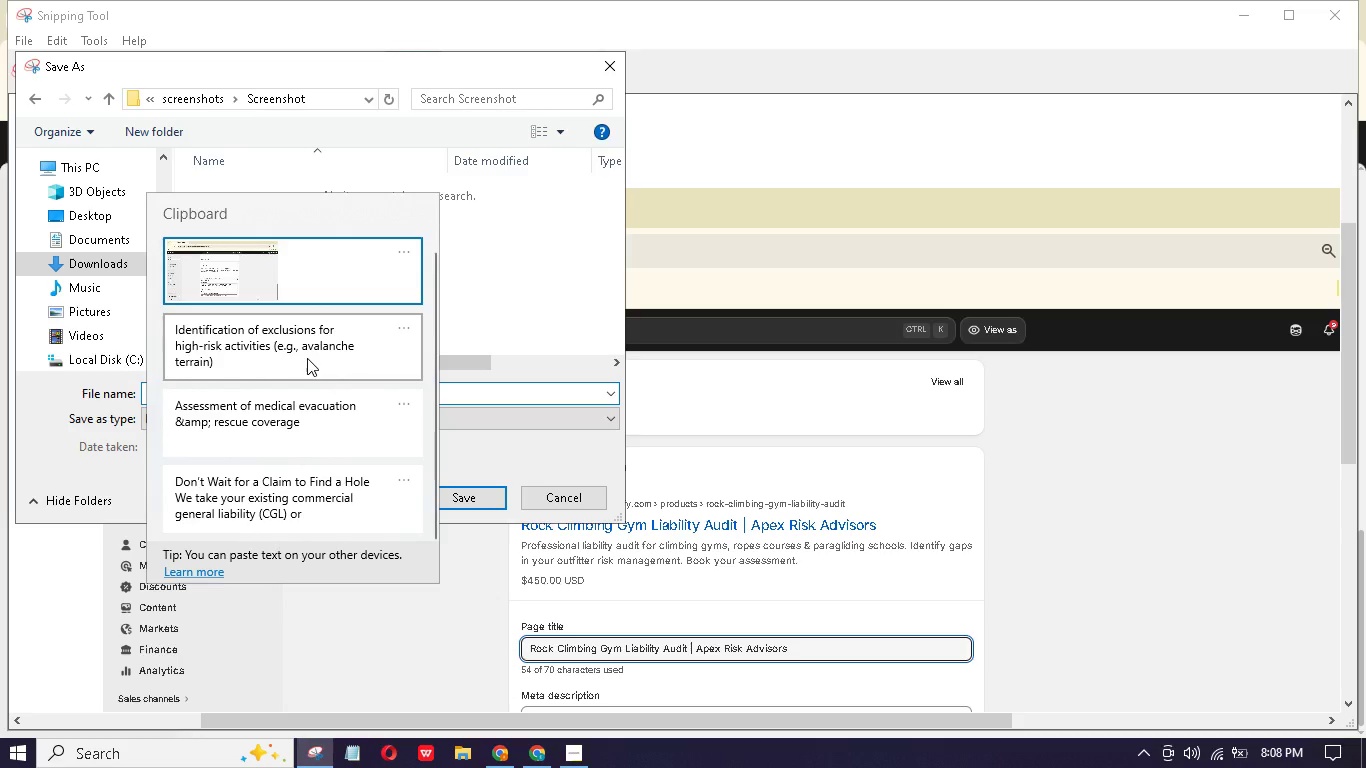 
scroll: coordinate [313, 361], scroll_direction: down, amount: 10.0
 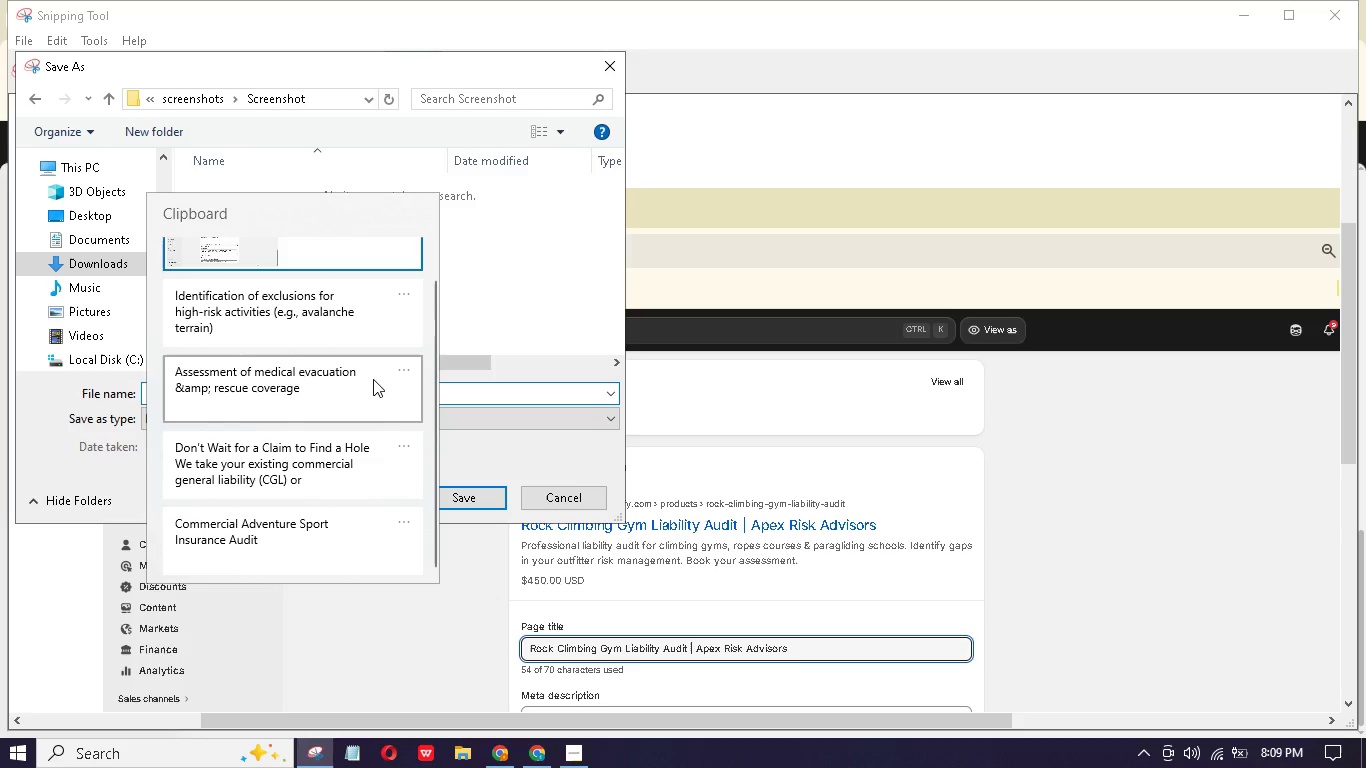 
scroll: coordinate [373, 379], scroll_direction: up, amount: 1.0
 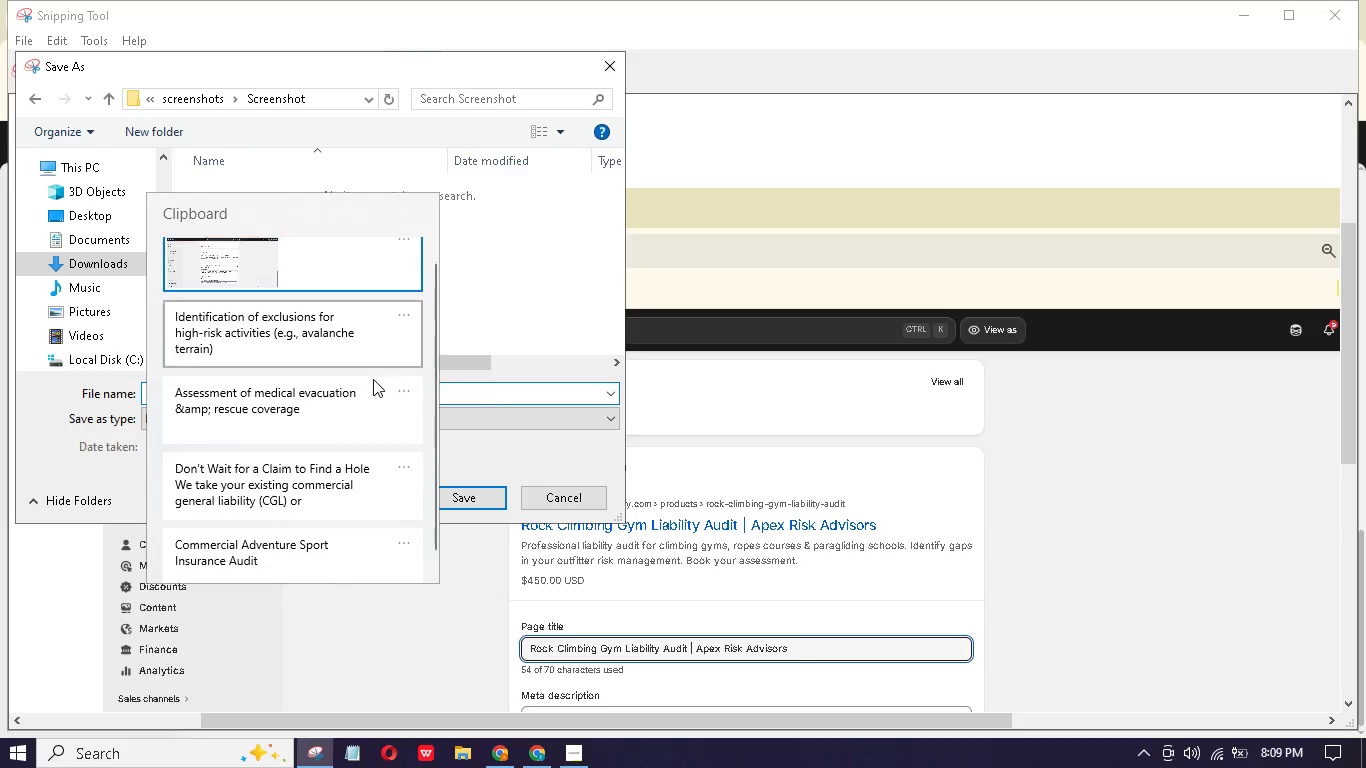 
scroll: coordinate [372, 379], scroll_direction: down, amount: 1.0
 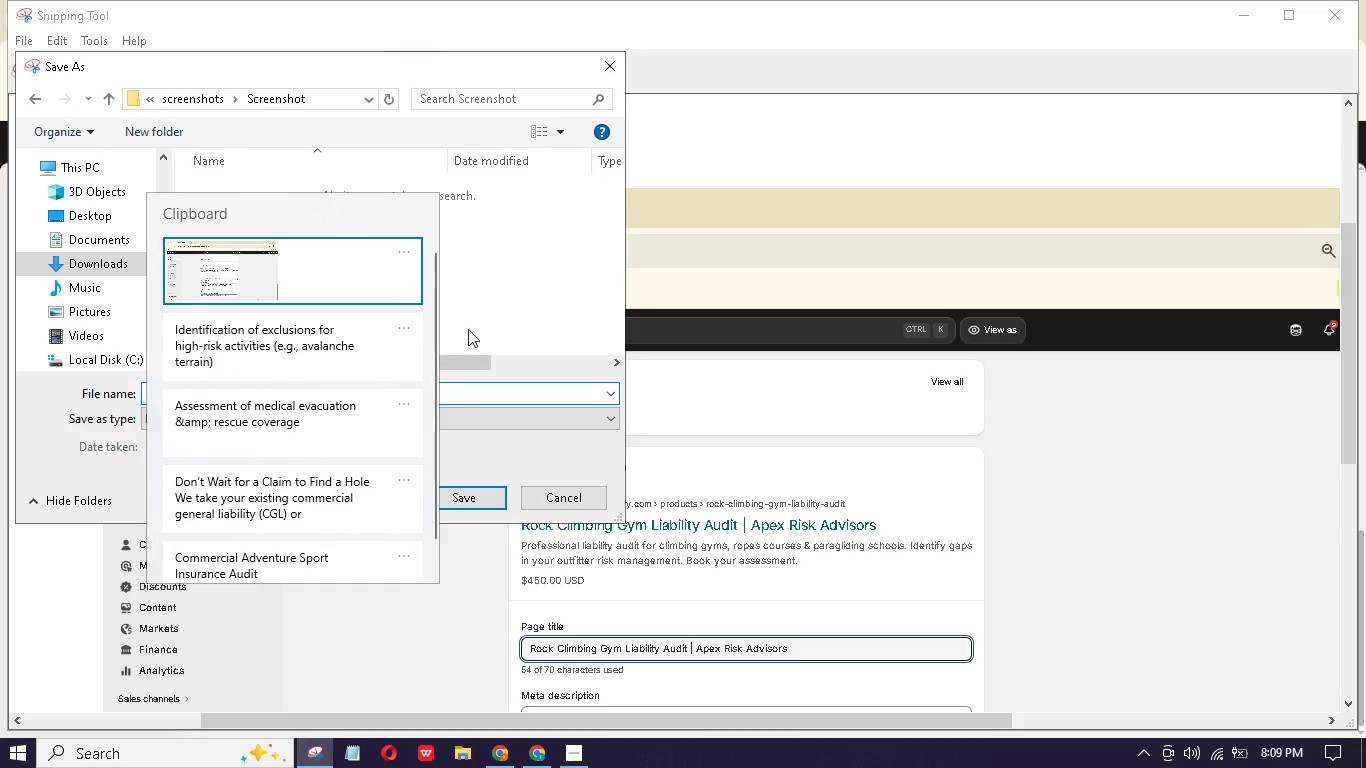 
left_click([480, 322])
 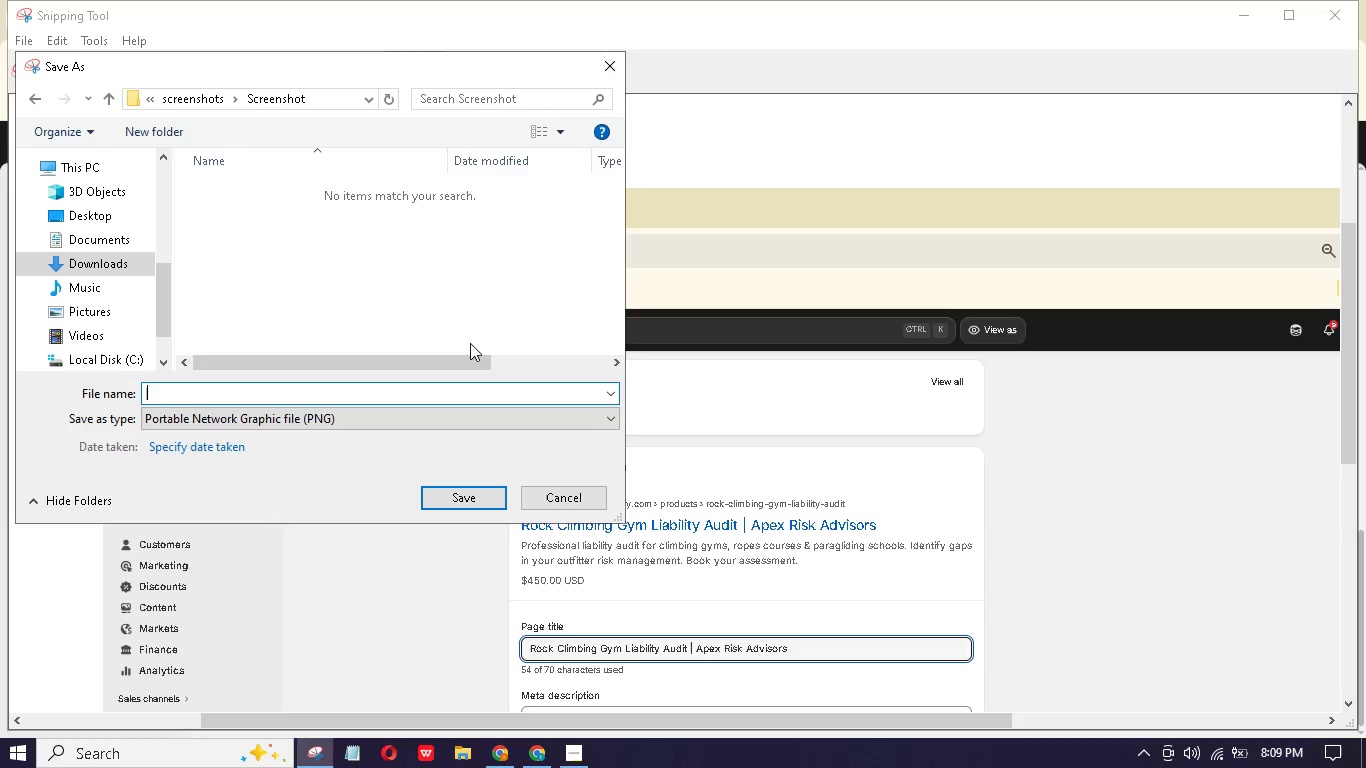 
key(1)
 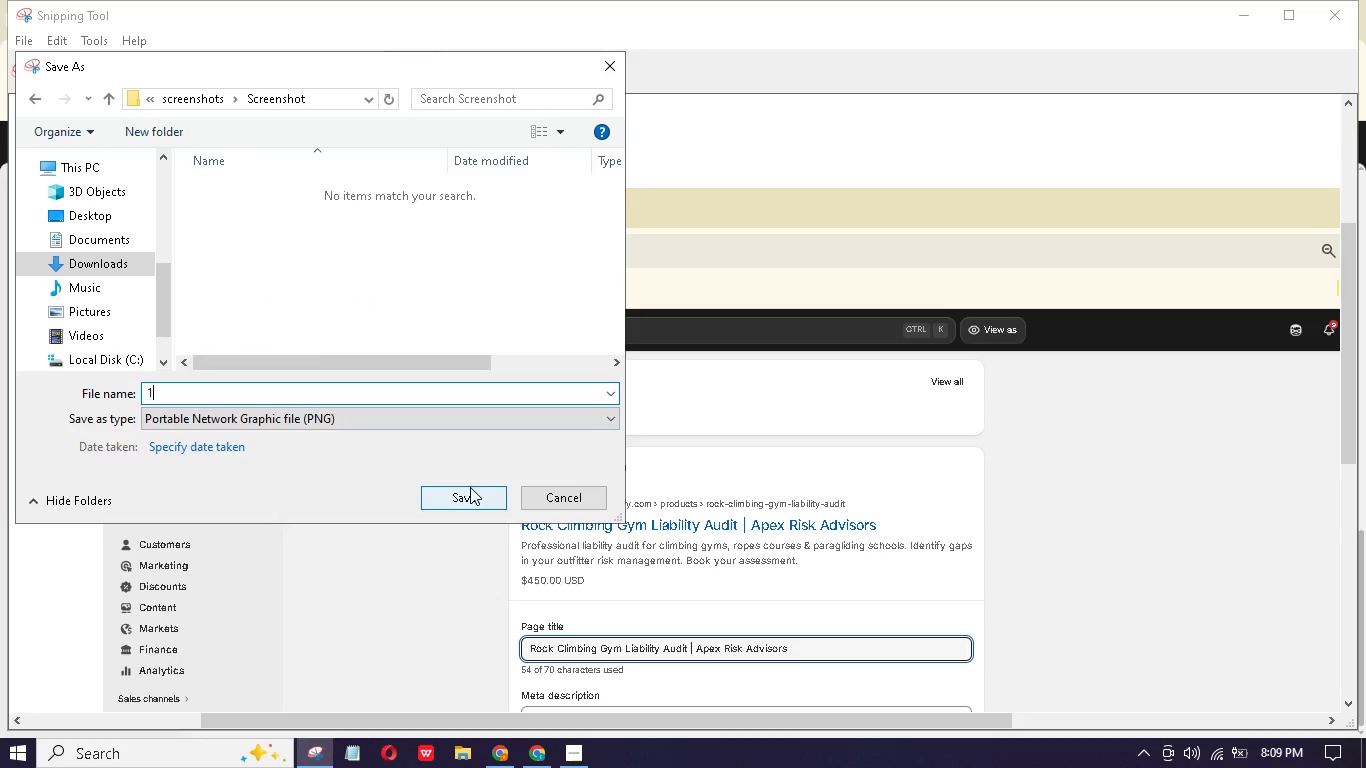 
left_click([470, 487])
 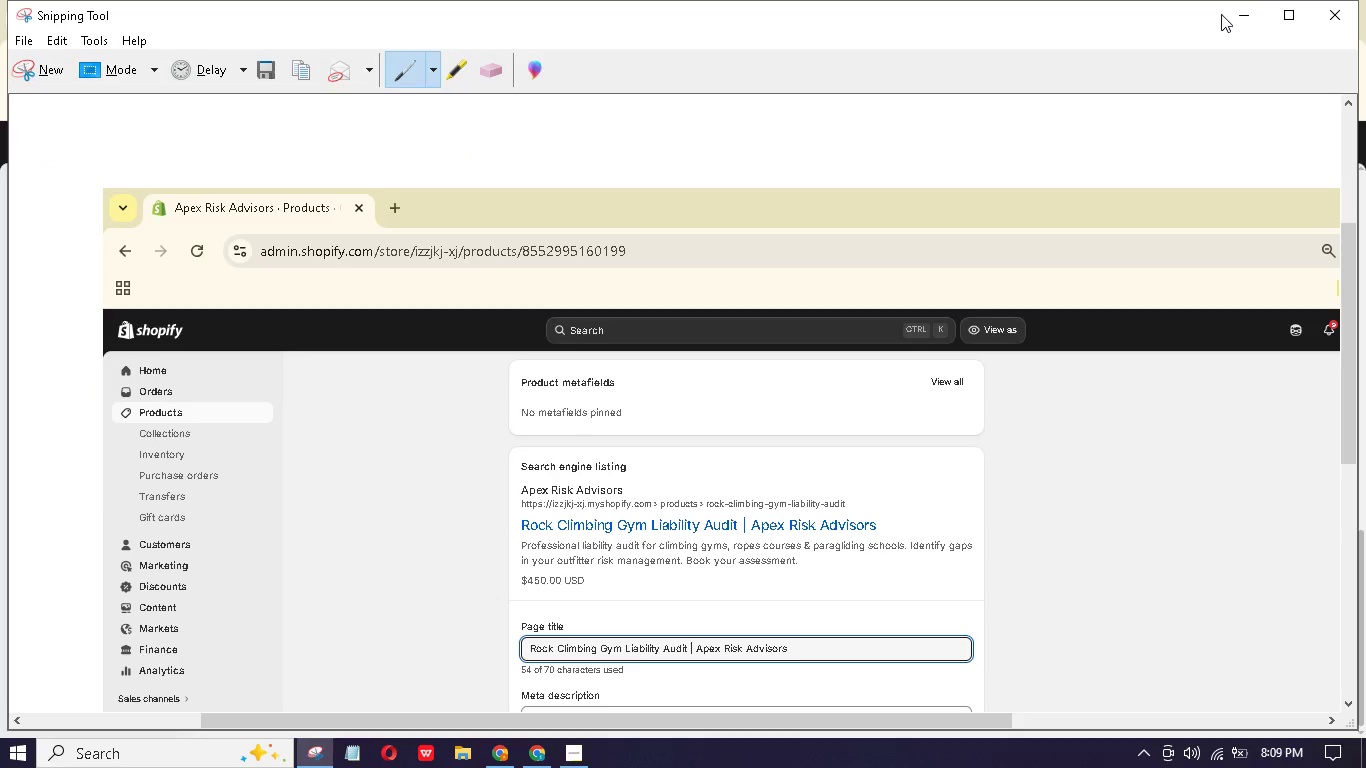 
left_click([1225, 12])
 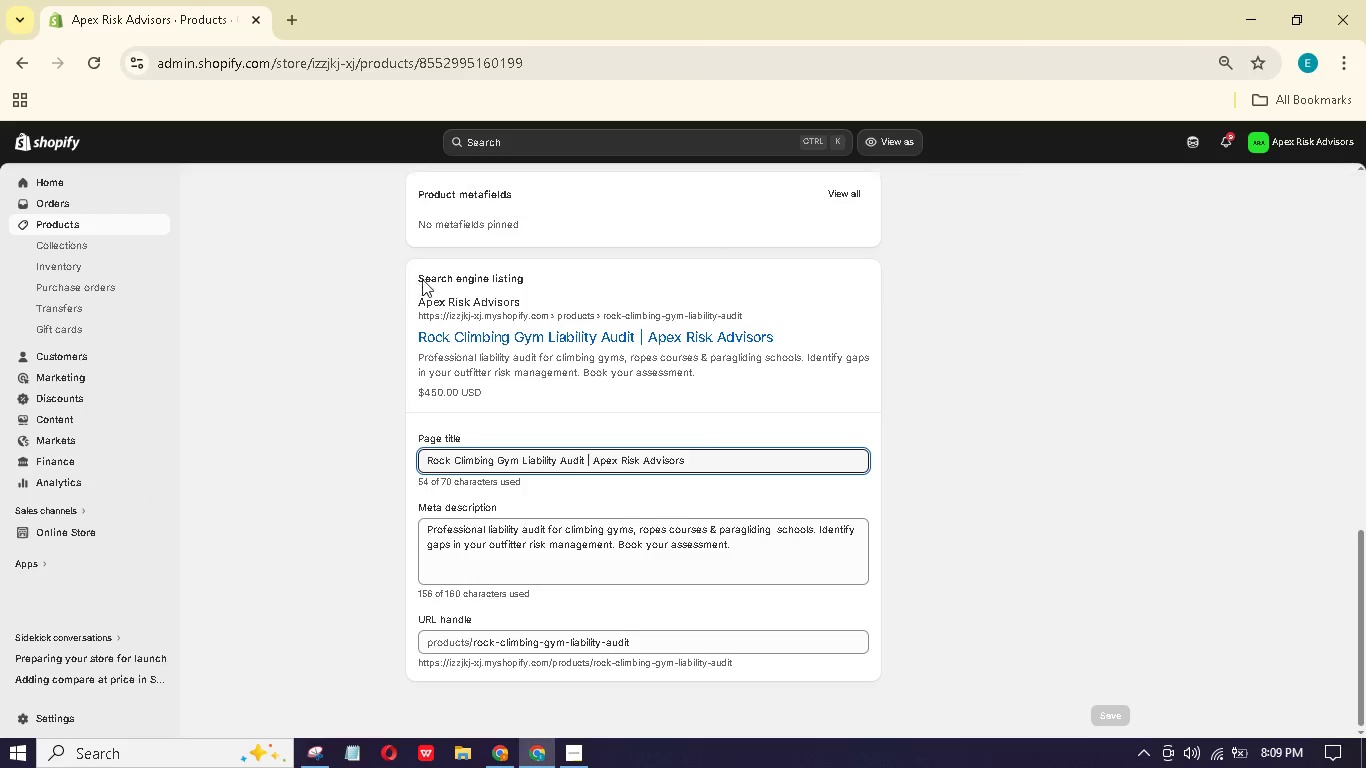 
scroll: coordinate [935, 179], scroll_direction: up, amount: 16.0
 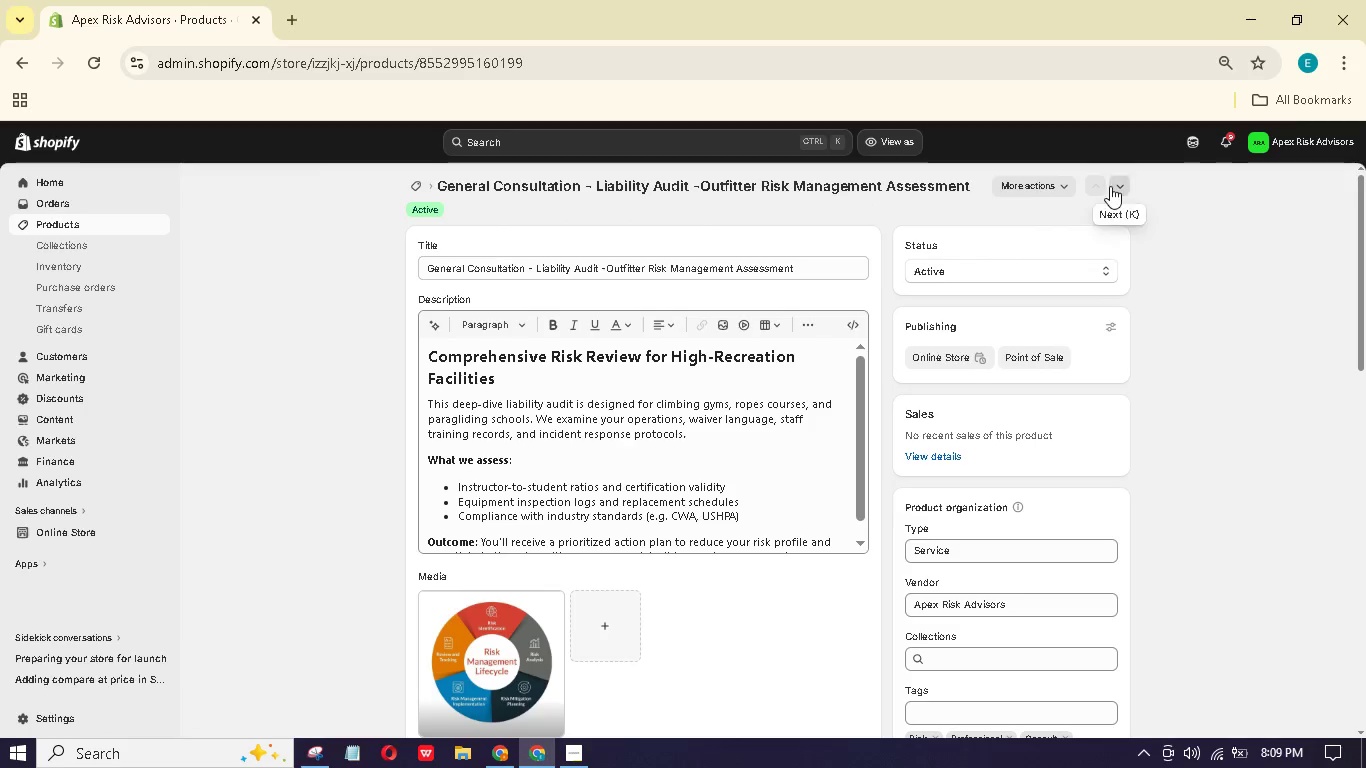 
left_click([1115, 186])
 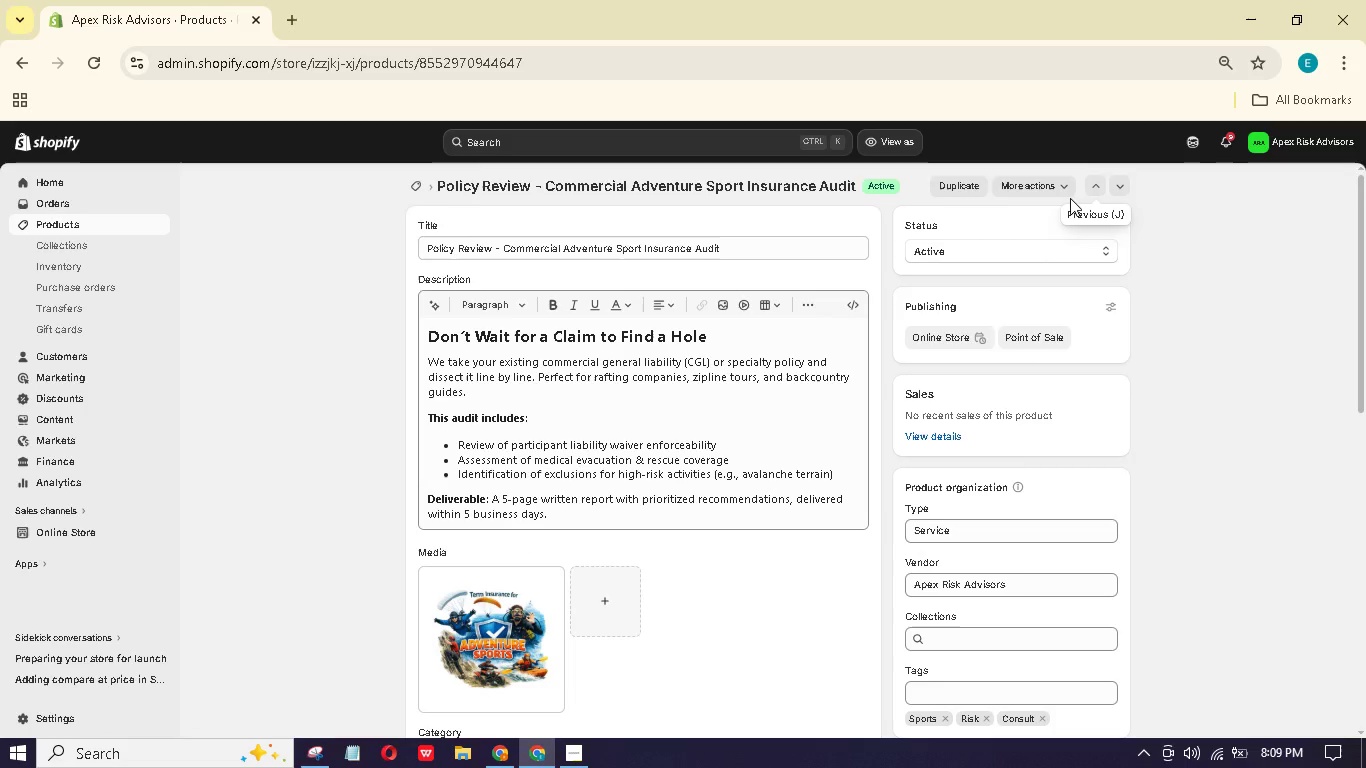 
wait(7.52)
 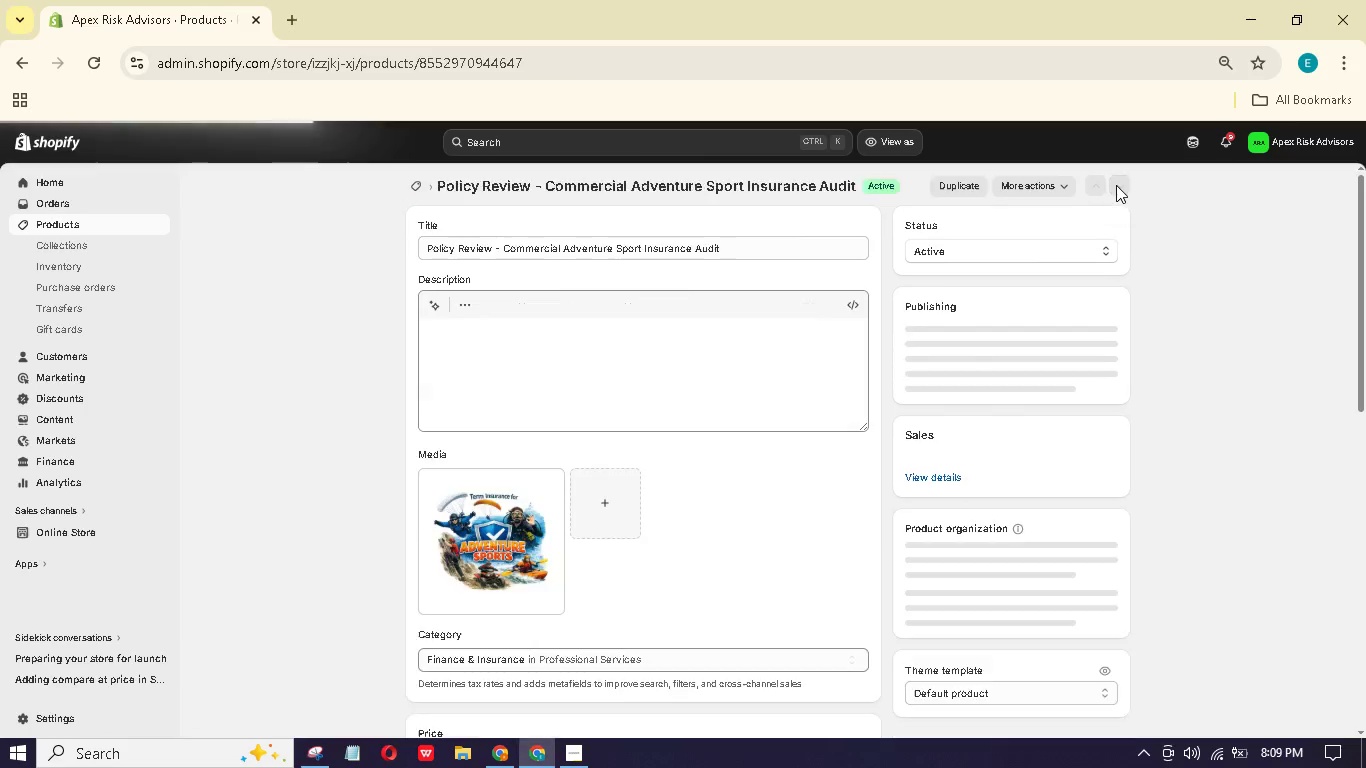 
scroll: coordinate [548, 398], scroll_direction: down, amount: 21.0
 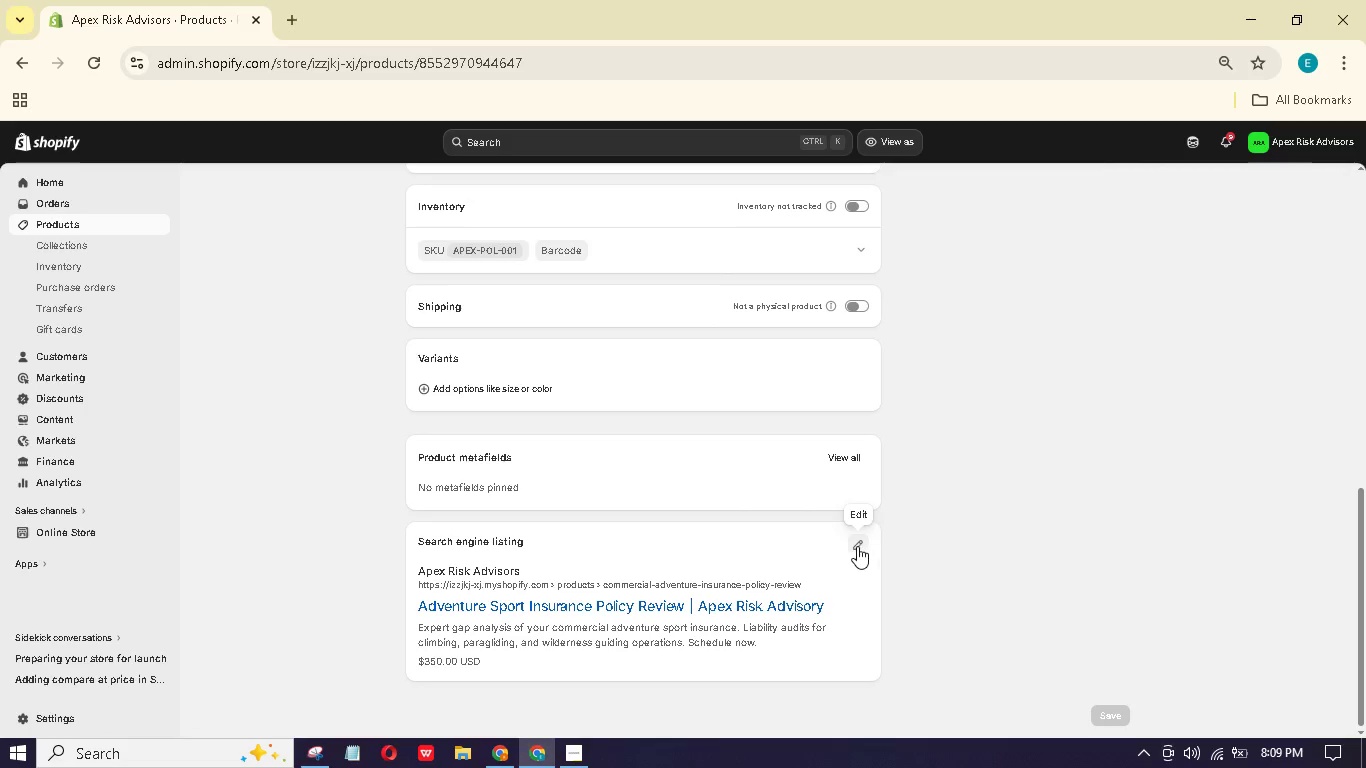 
left_click([852, 543])
 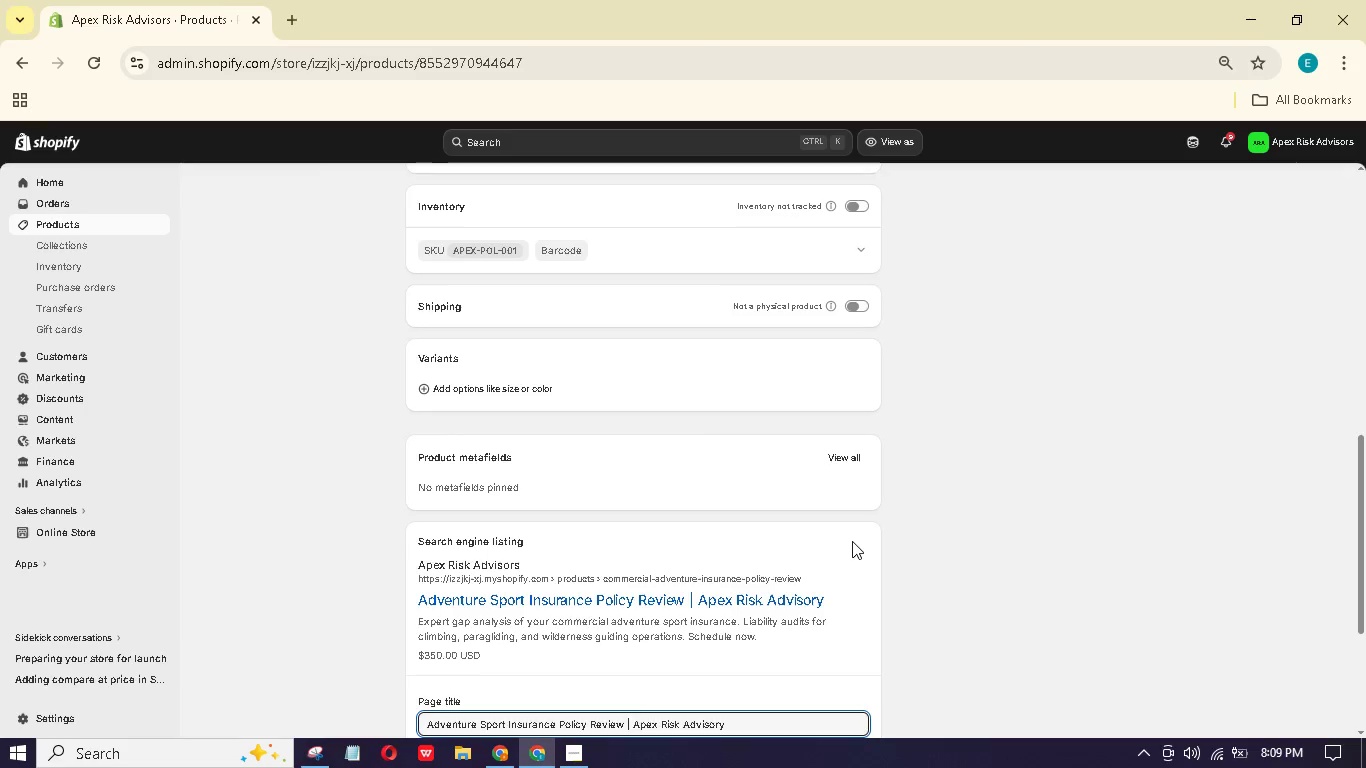 
scroll: coordinate [853, 528], scroll_direction: down, amount: 13.0
 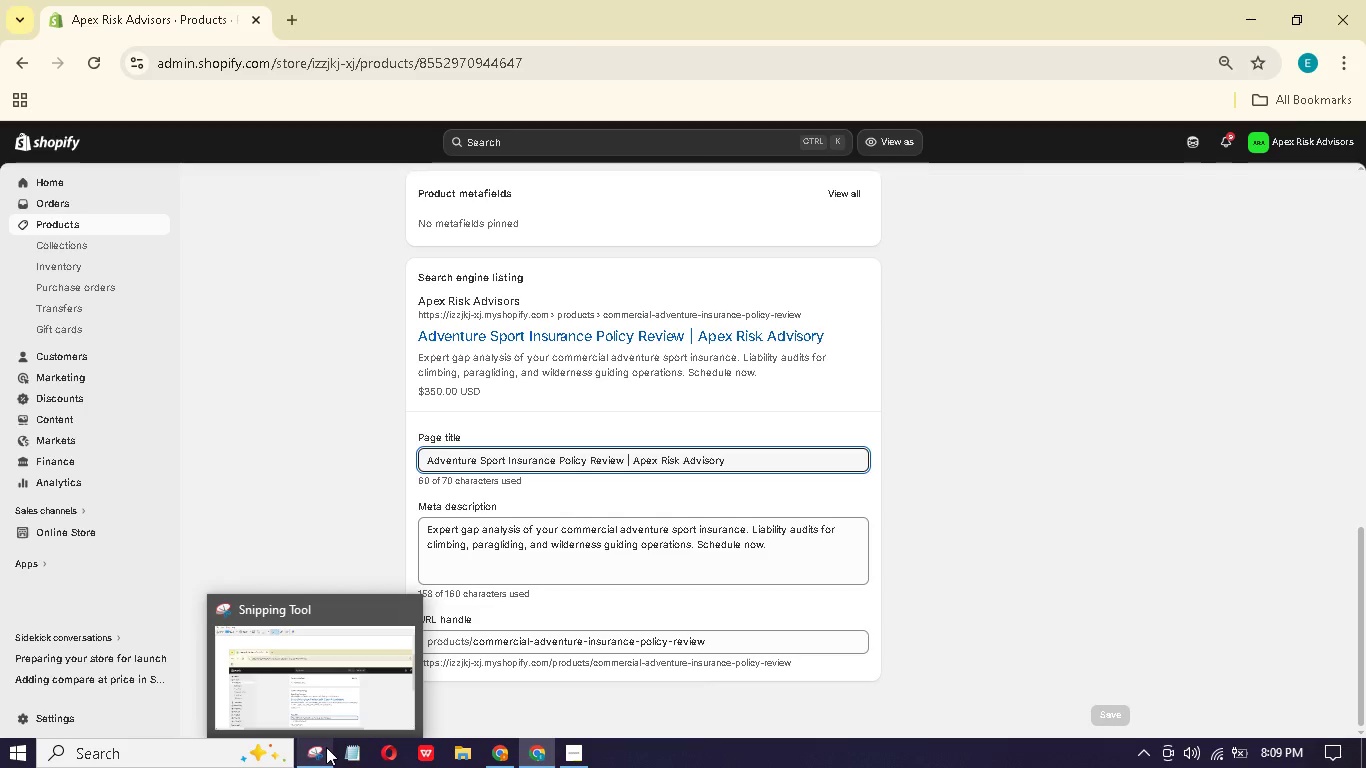 
left_click([326, 747])
 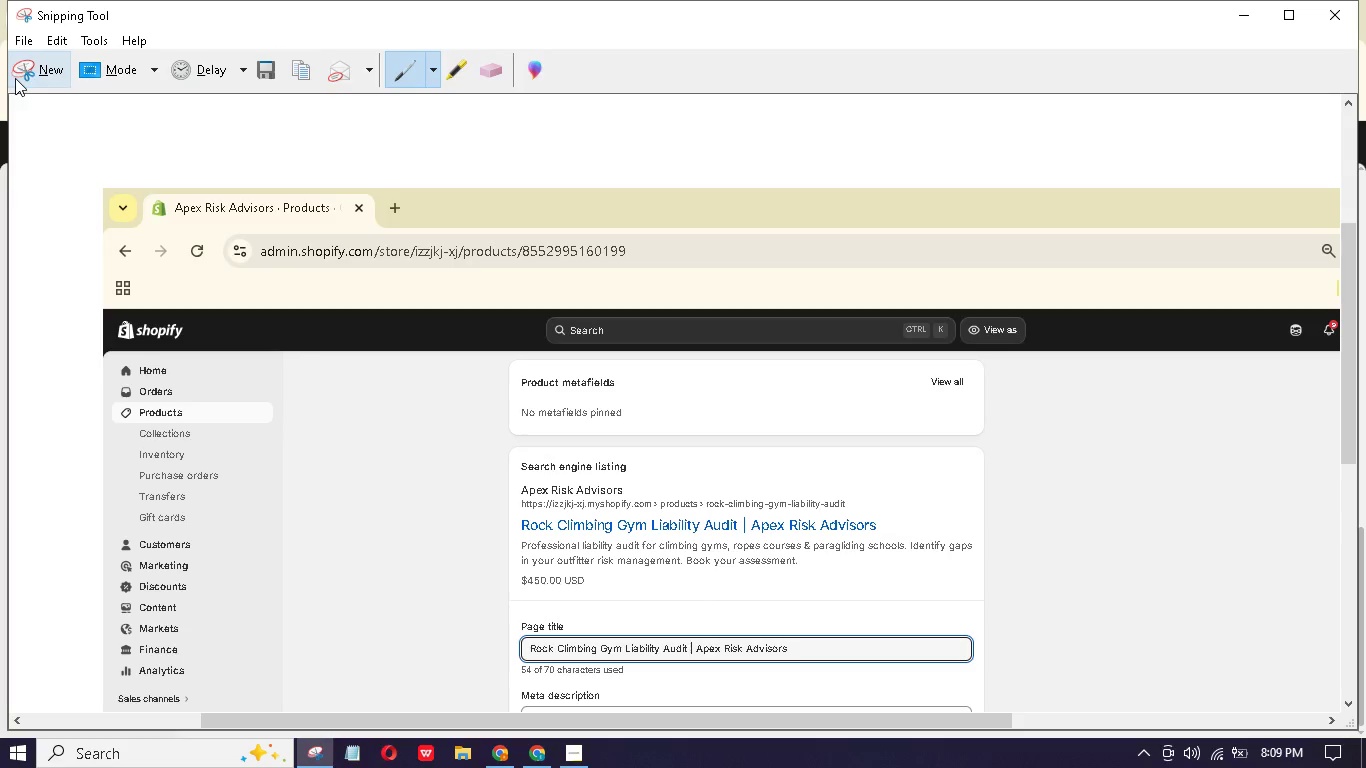 
left_click([15, 78])
 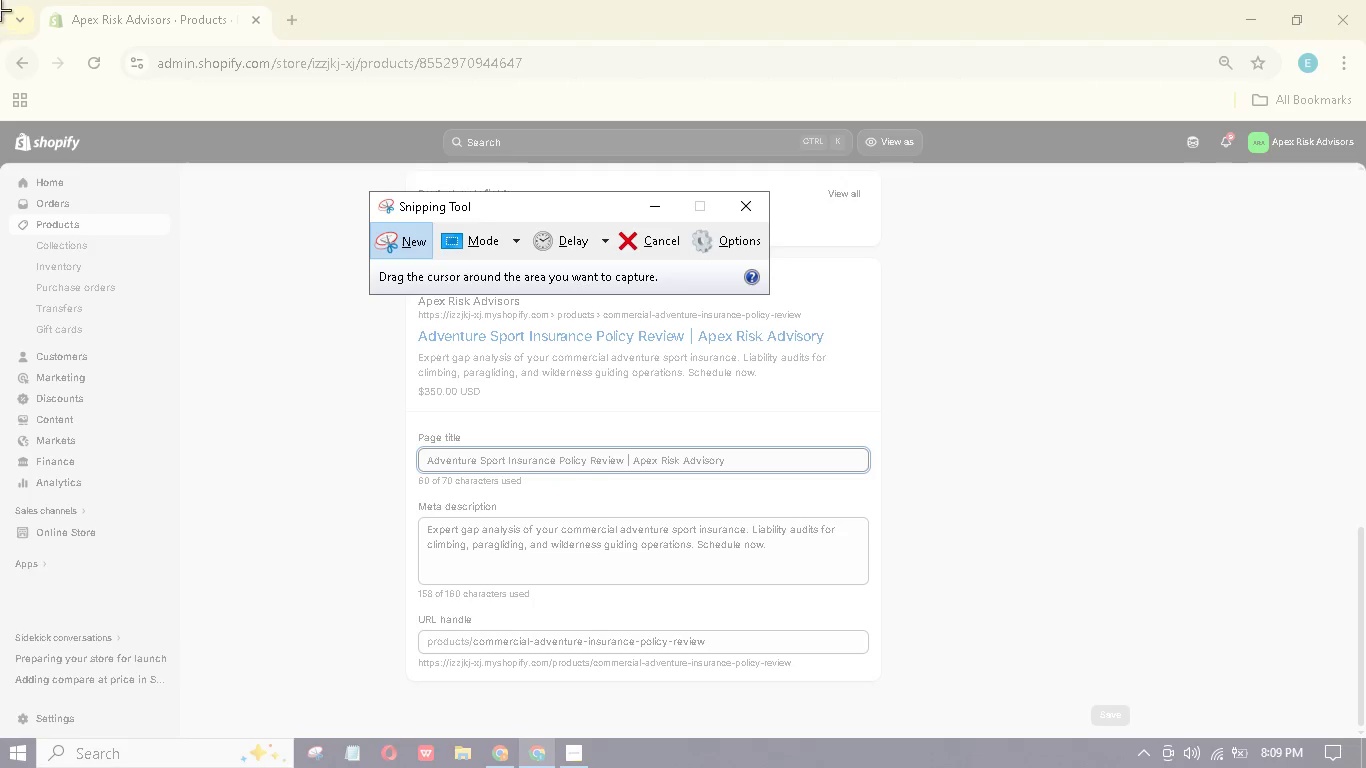 
left_click_drag(start_coordinate=[0, 1], to_coordinate=[1364, 734])
 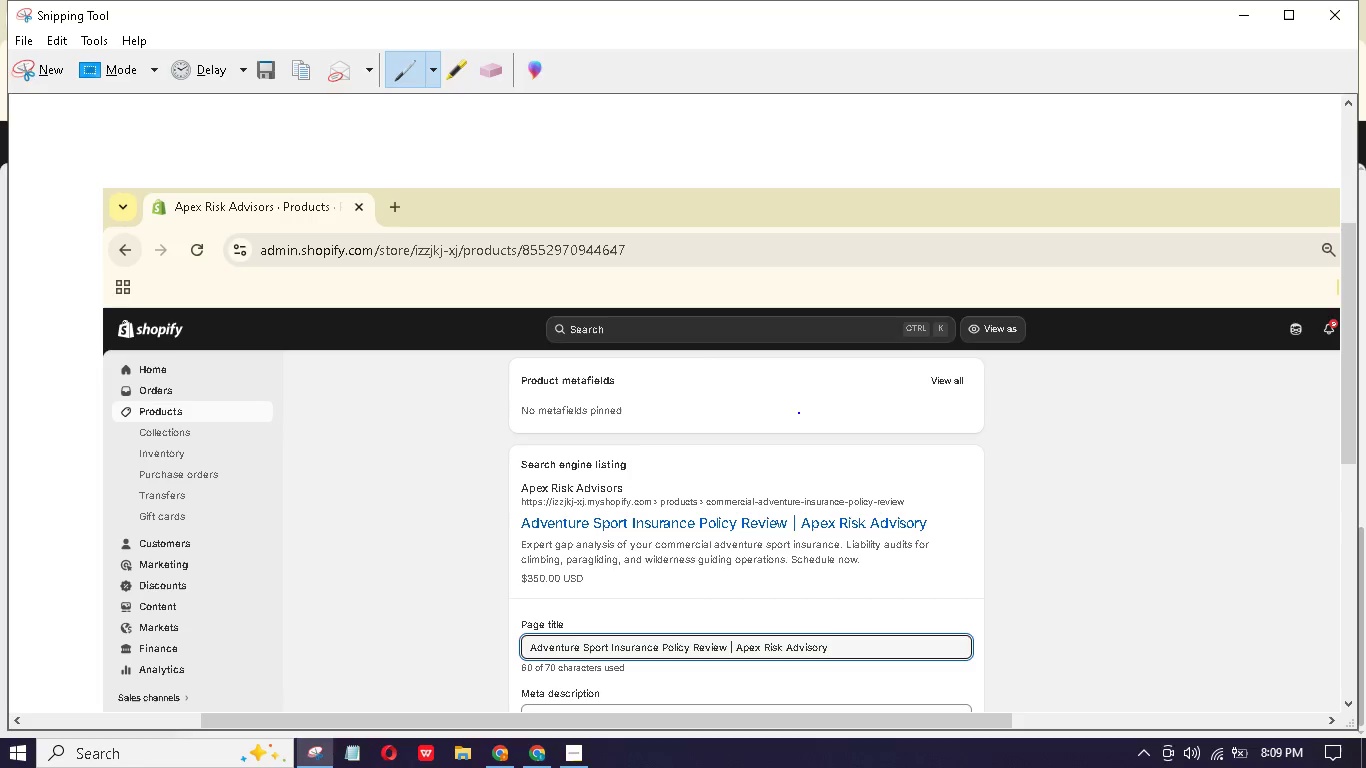 
right_click([799, 413])
 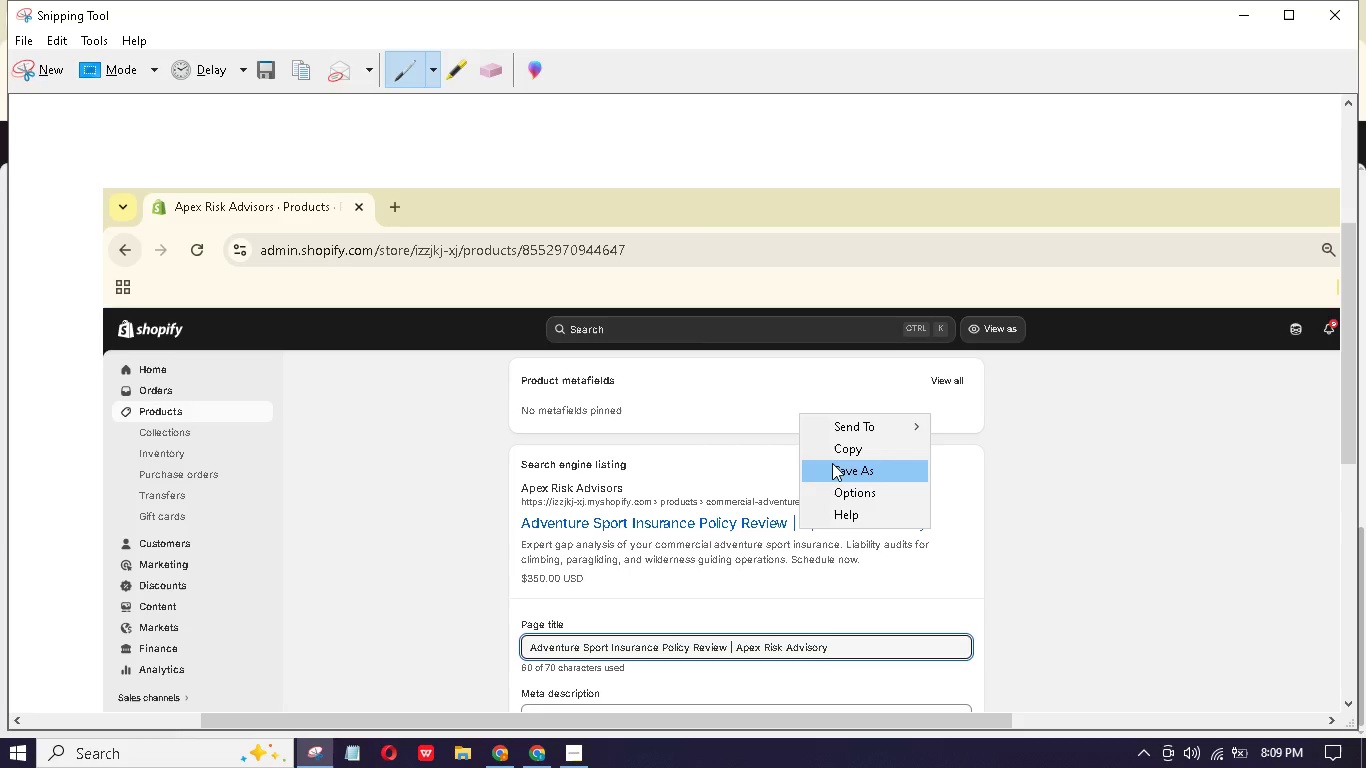 
left_click([832, 463])
 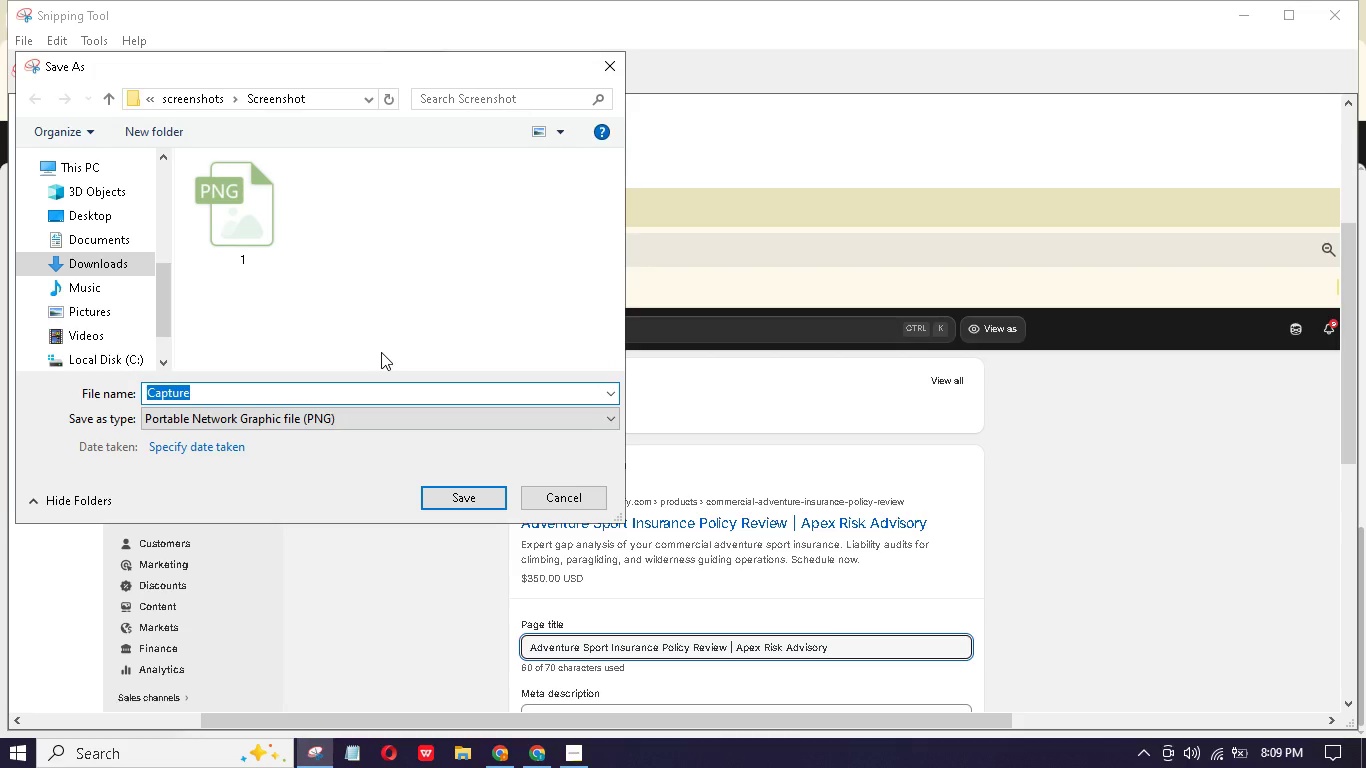 
key(2)
 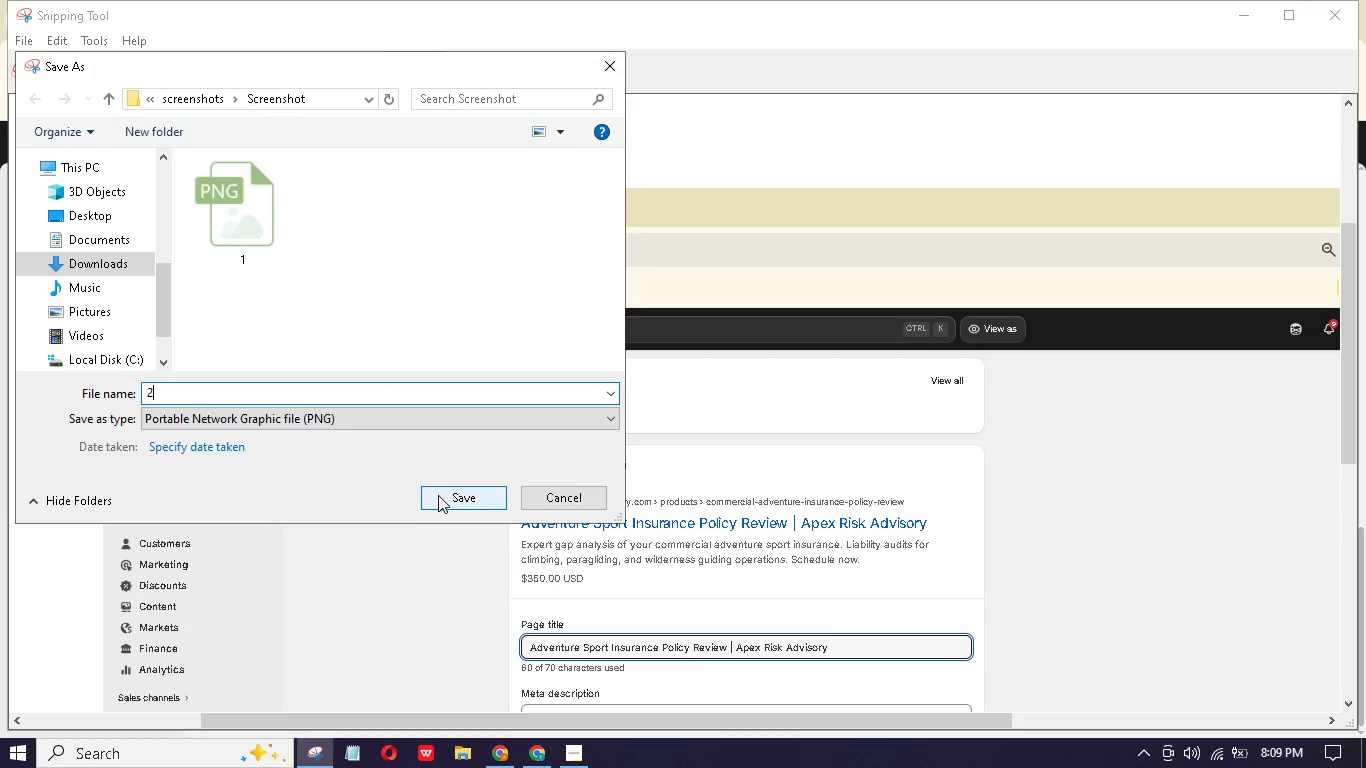 
left_click([441, 496])
 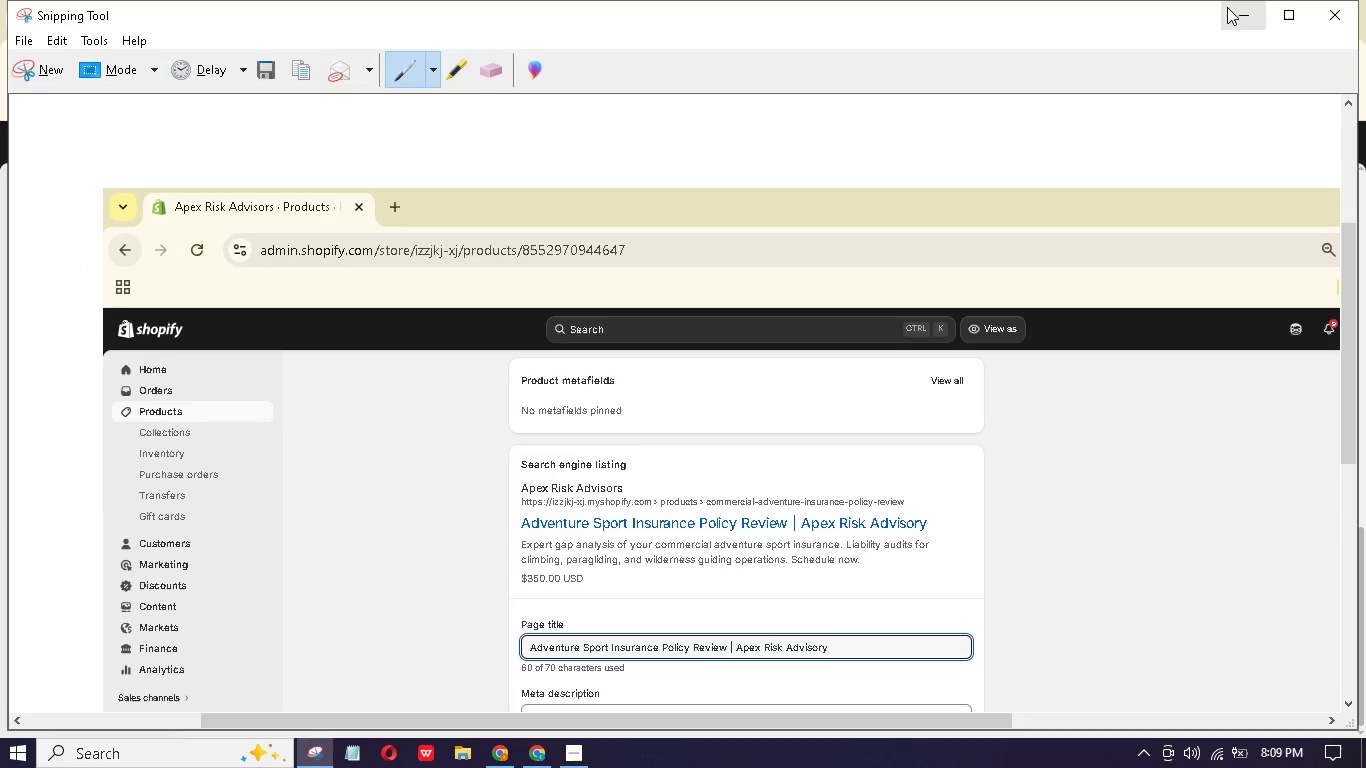 
left_click([1227, 7])
 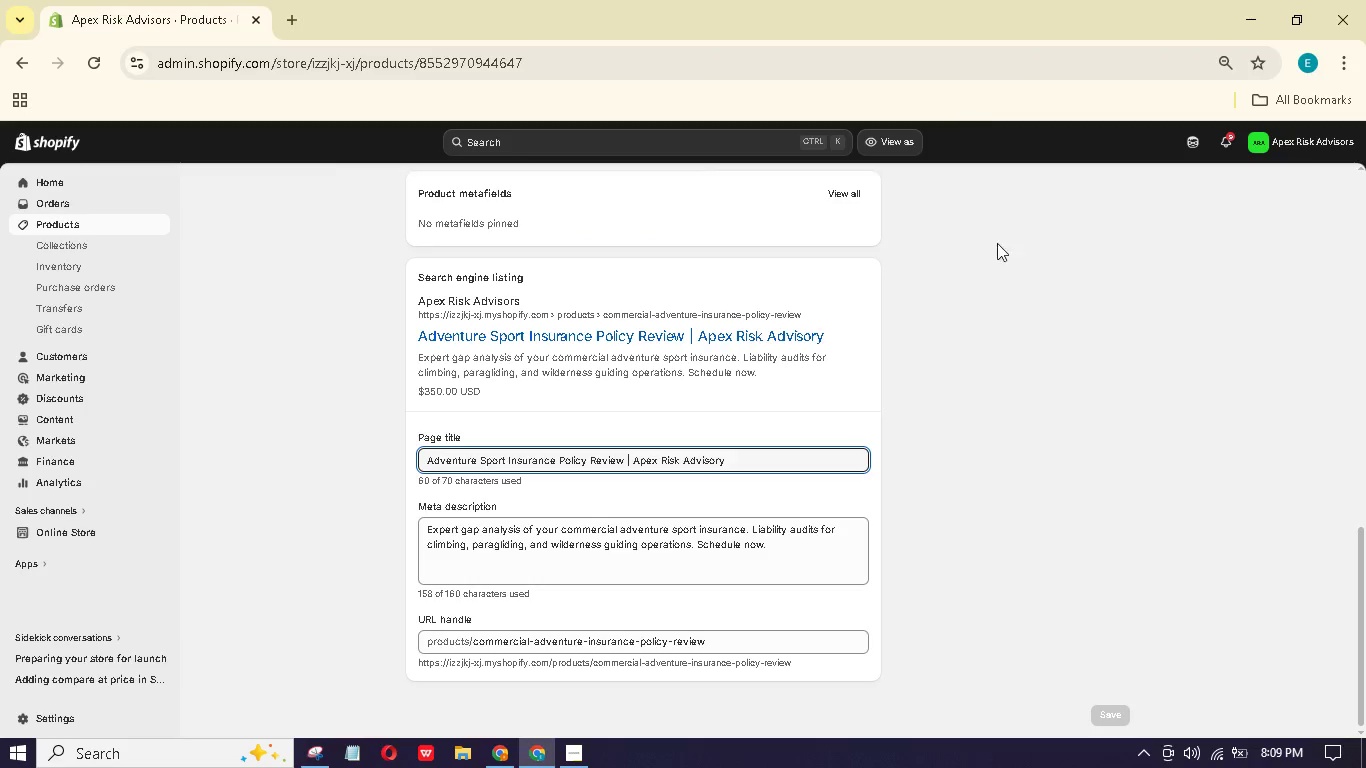 
scroll: coordinate [990, 302], scroll_direction: up, amount: 22.0
 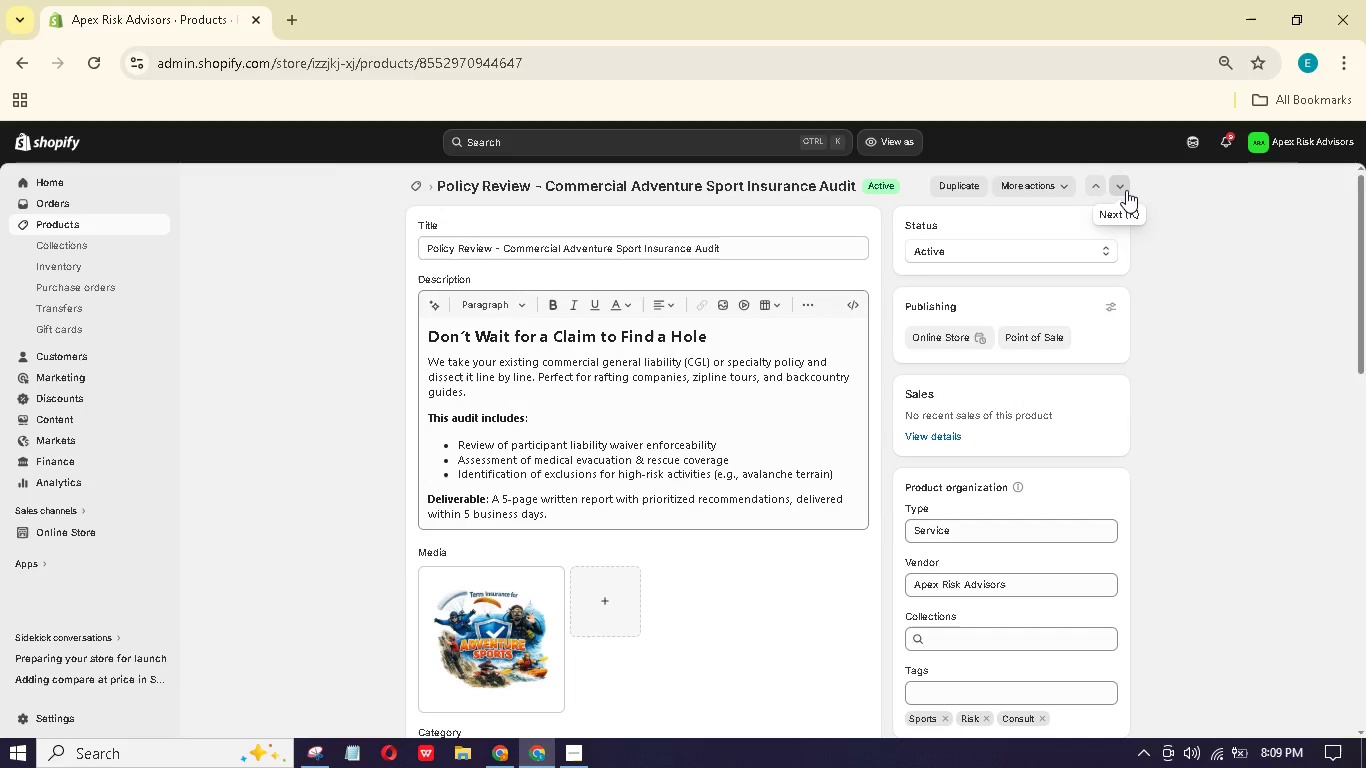 
left_click([1125, 191])
 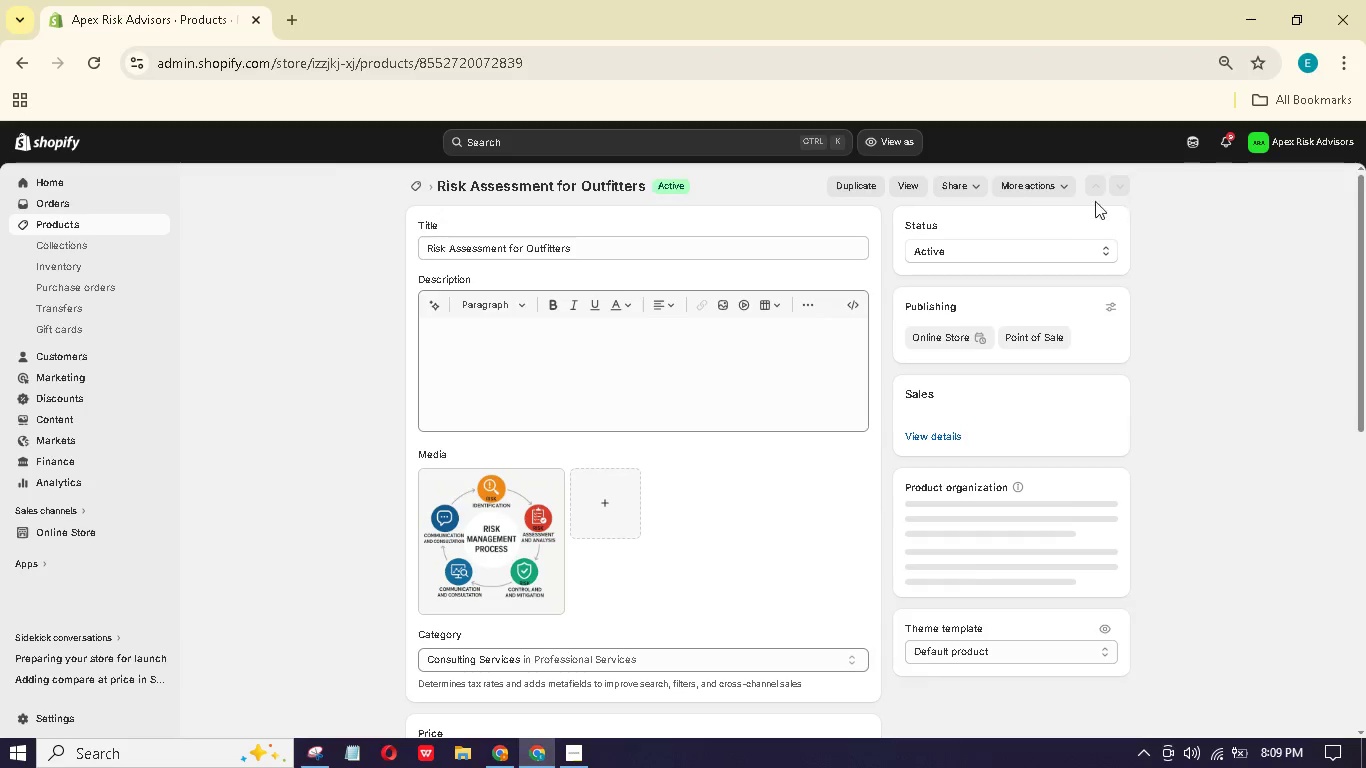 
scroll: coordinate [860, 542], scroll_direction: down, amount: 24.0
 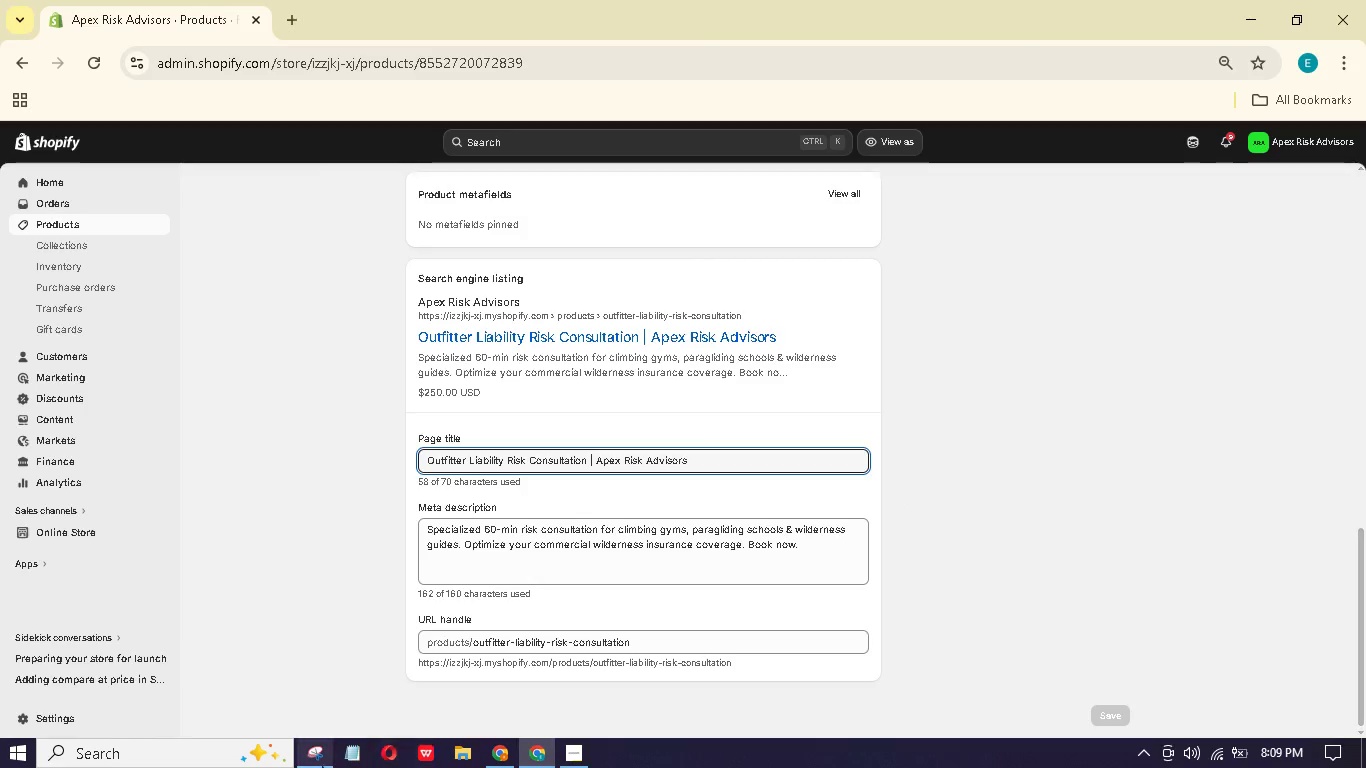 
left_click([318, 765])
 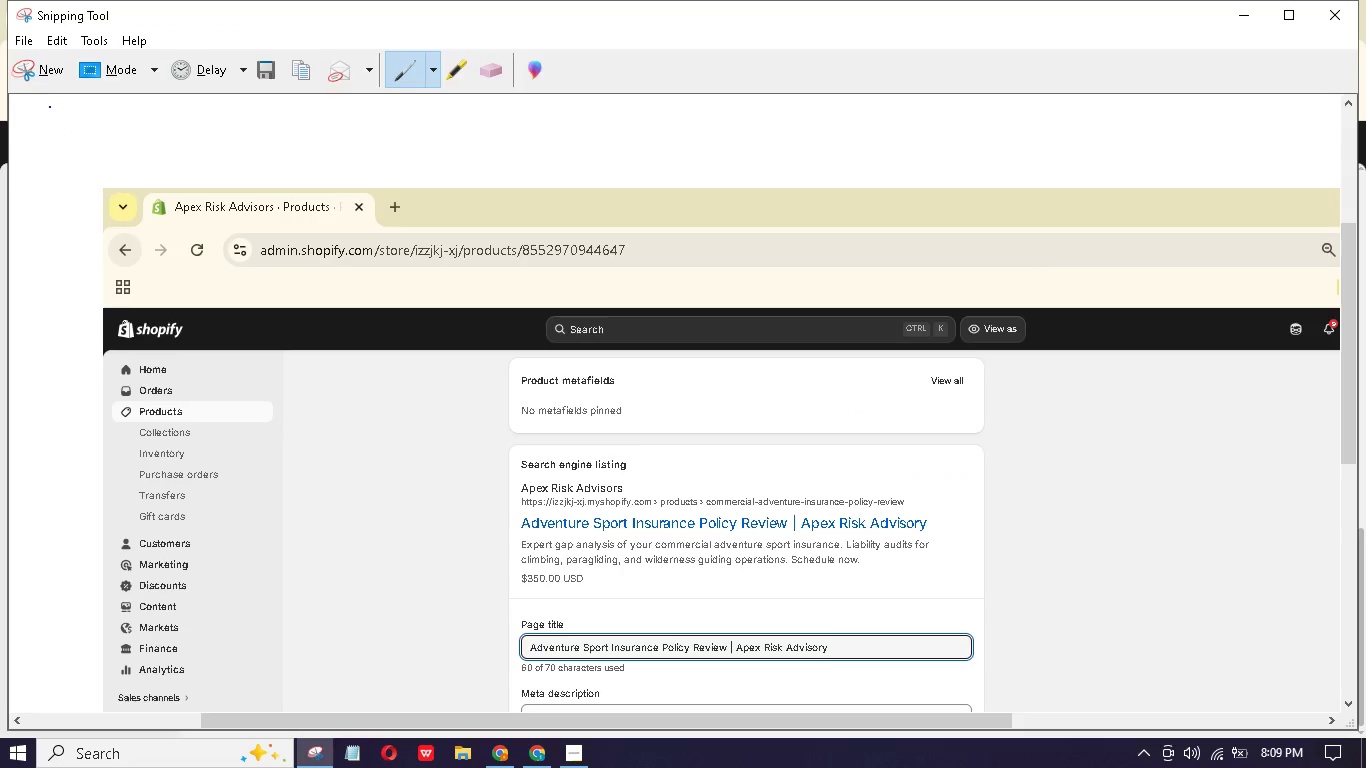 
left_click([42, 70])
 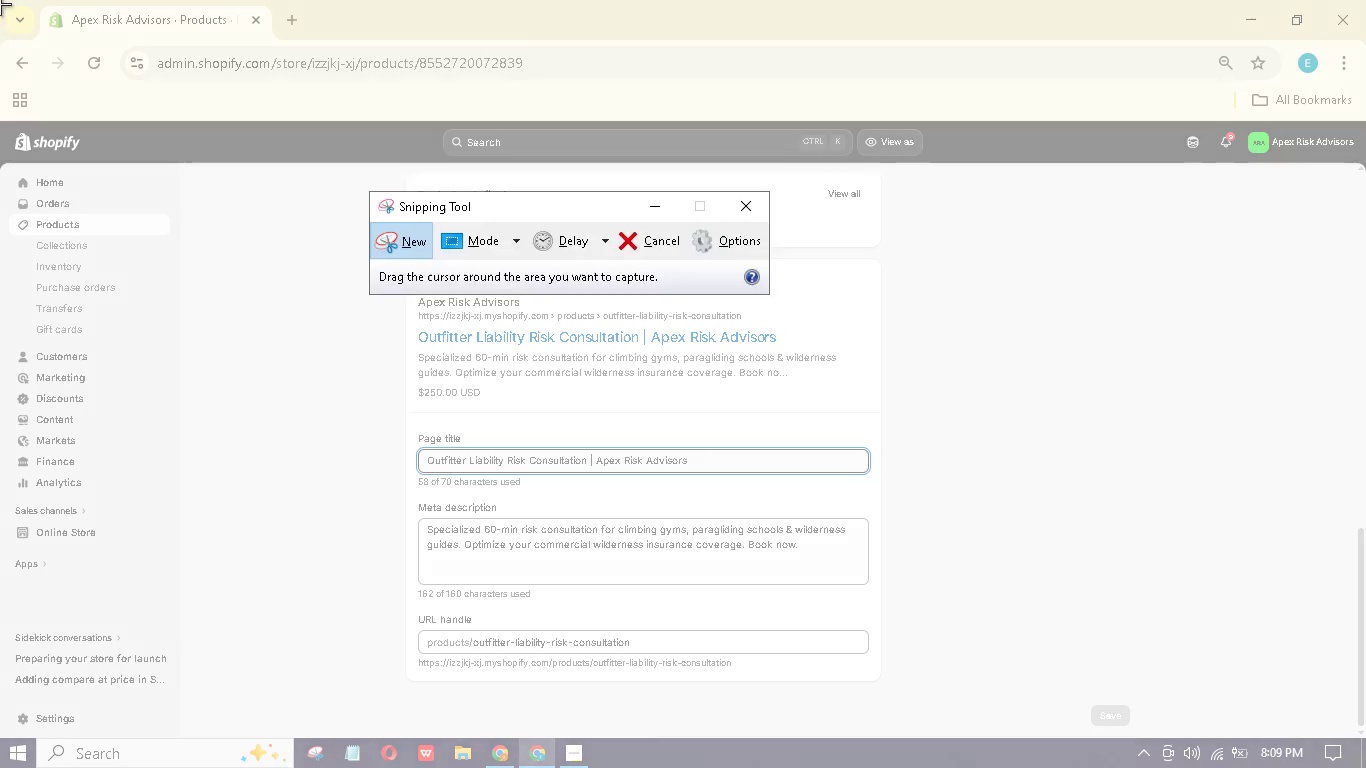 
left_click_drag(start_coordinate=[0, 0], to_coordinate=[1363, 731])
 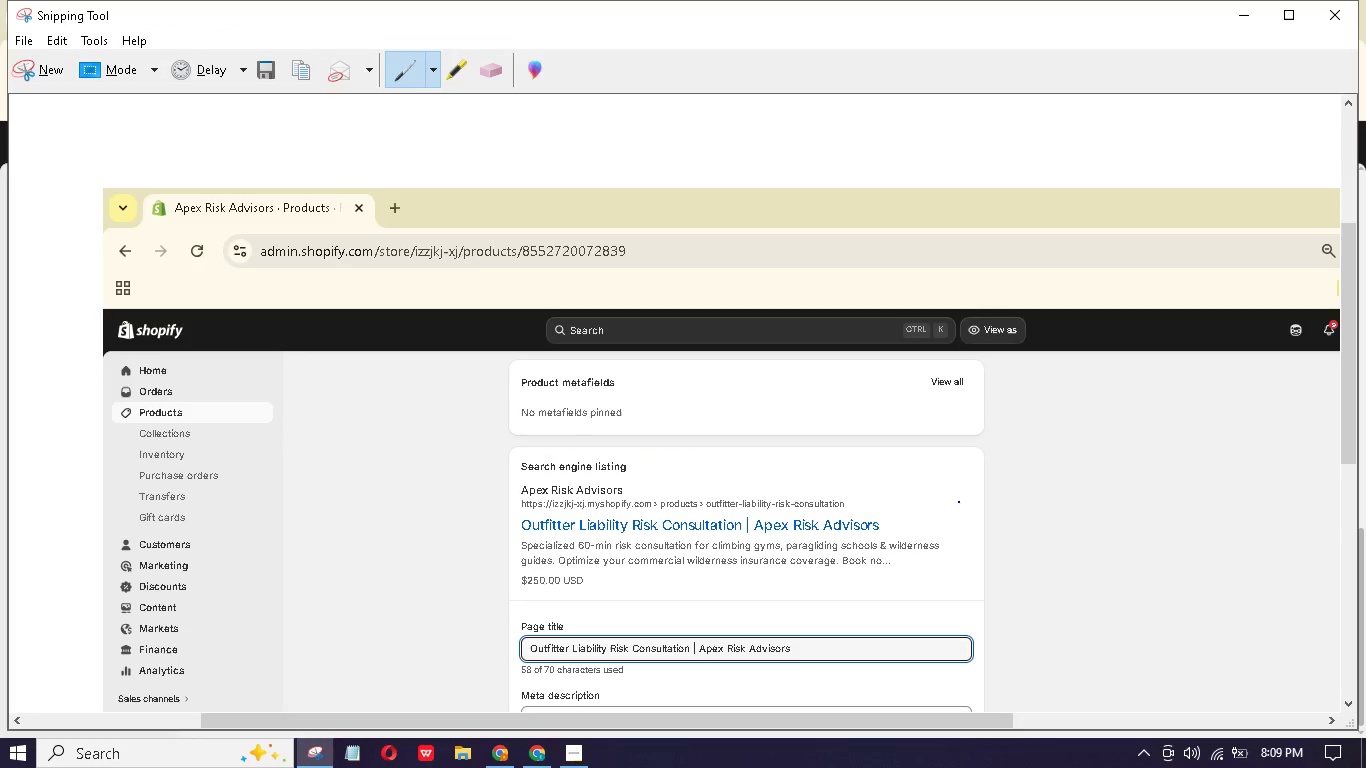 
right_click([959, 502])
 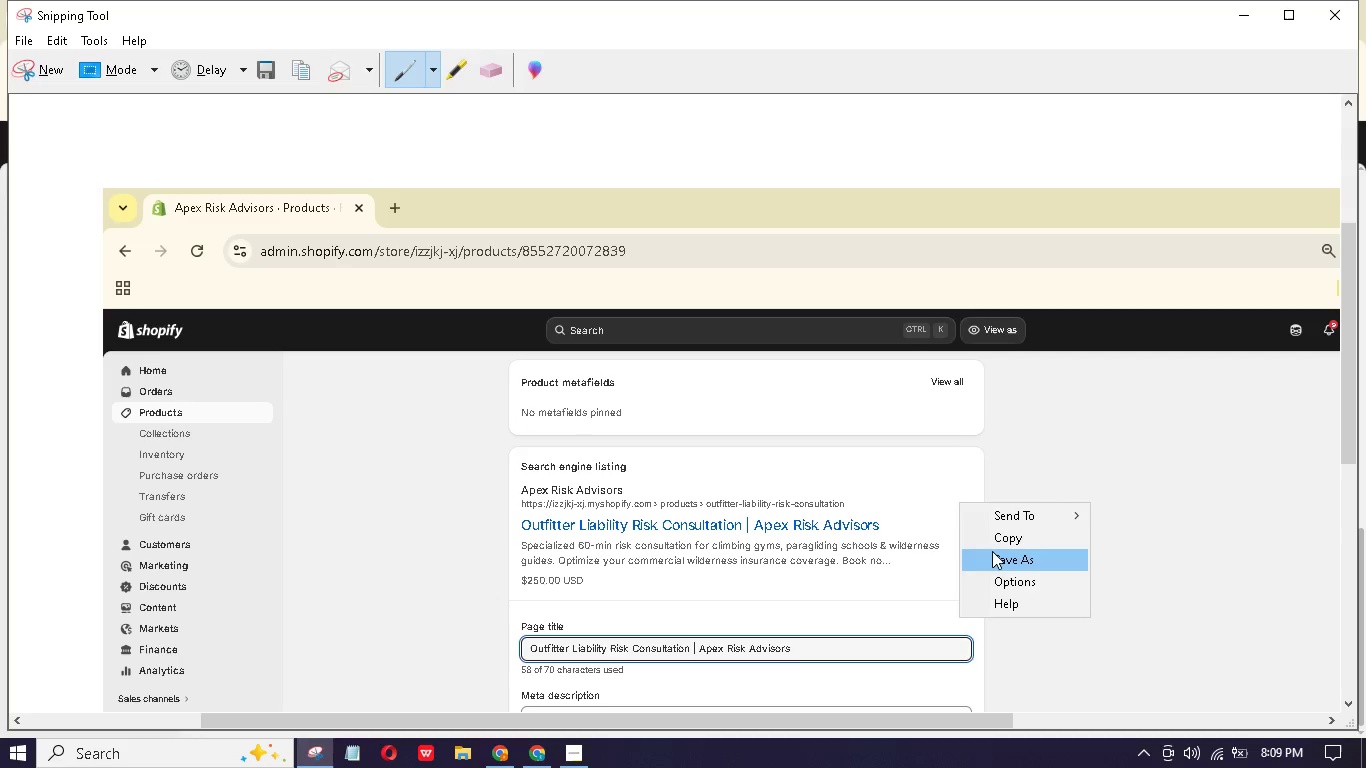 
left_click([993, 553])
 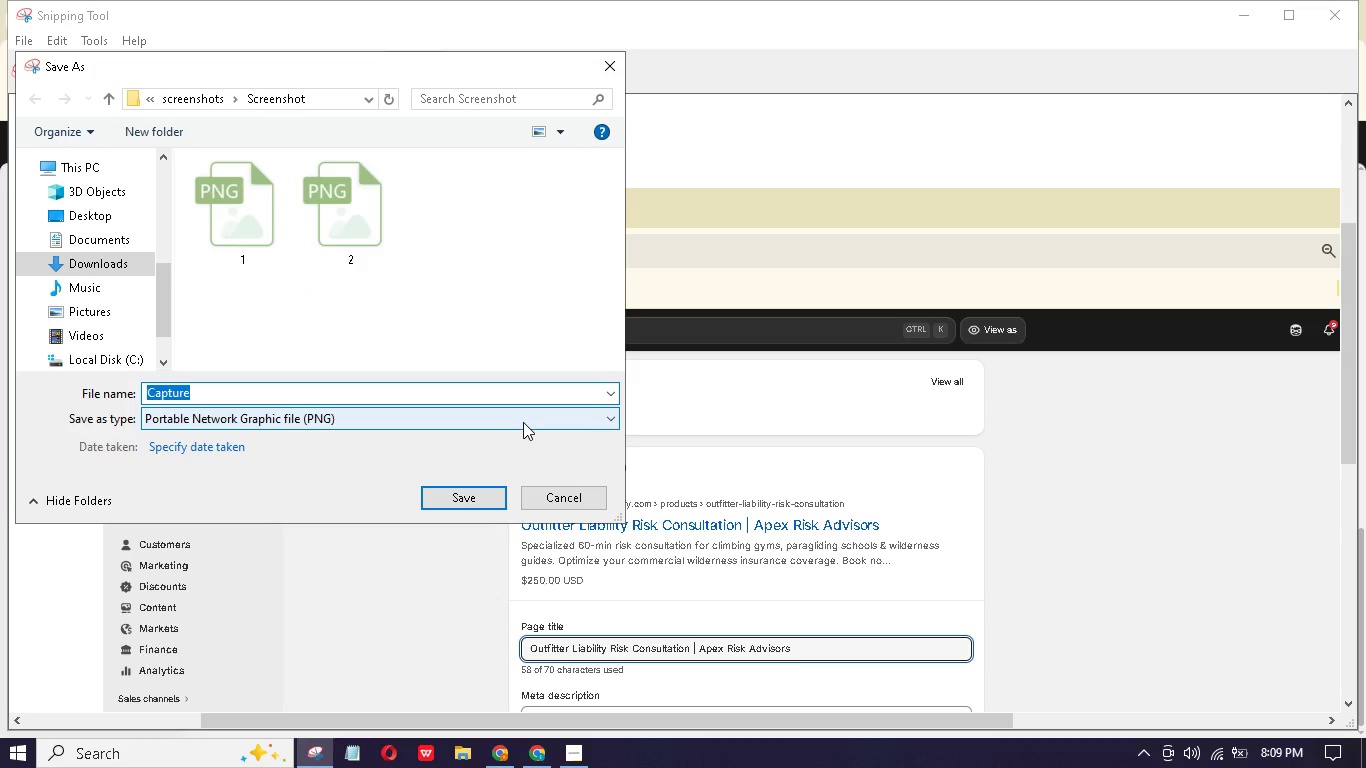 
key(3)
 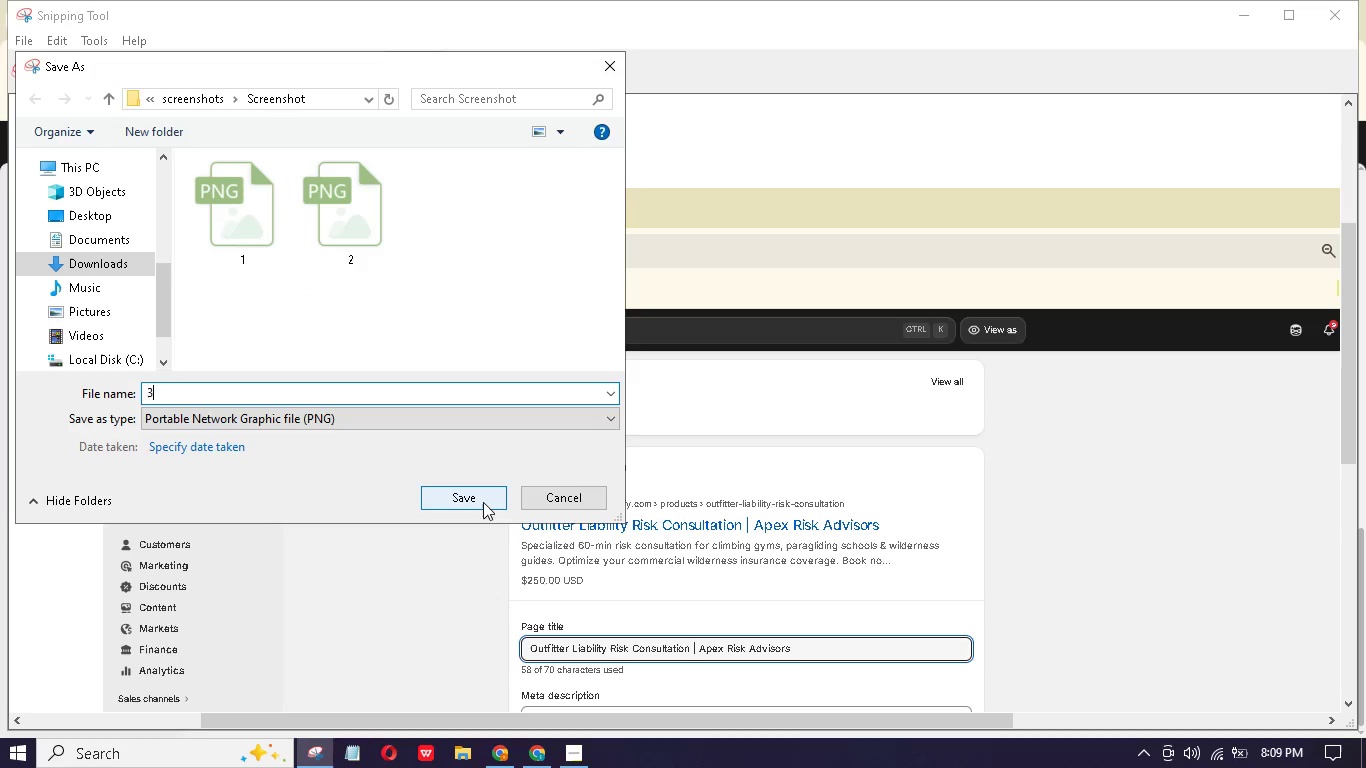 
left_click([481, 496])
 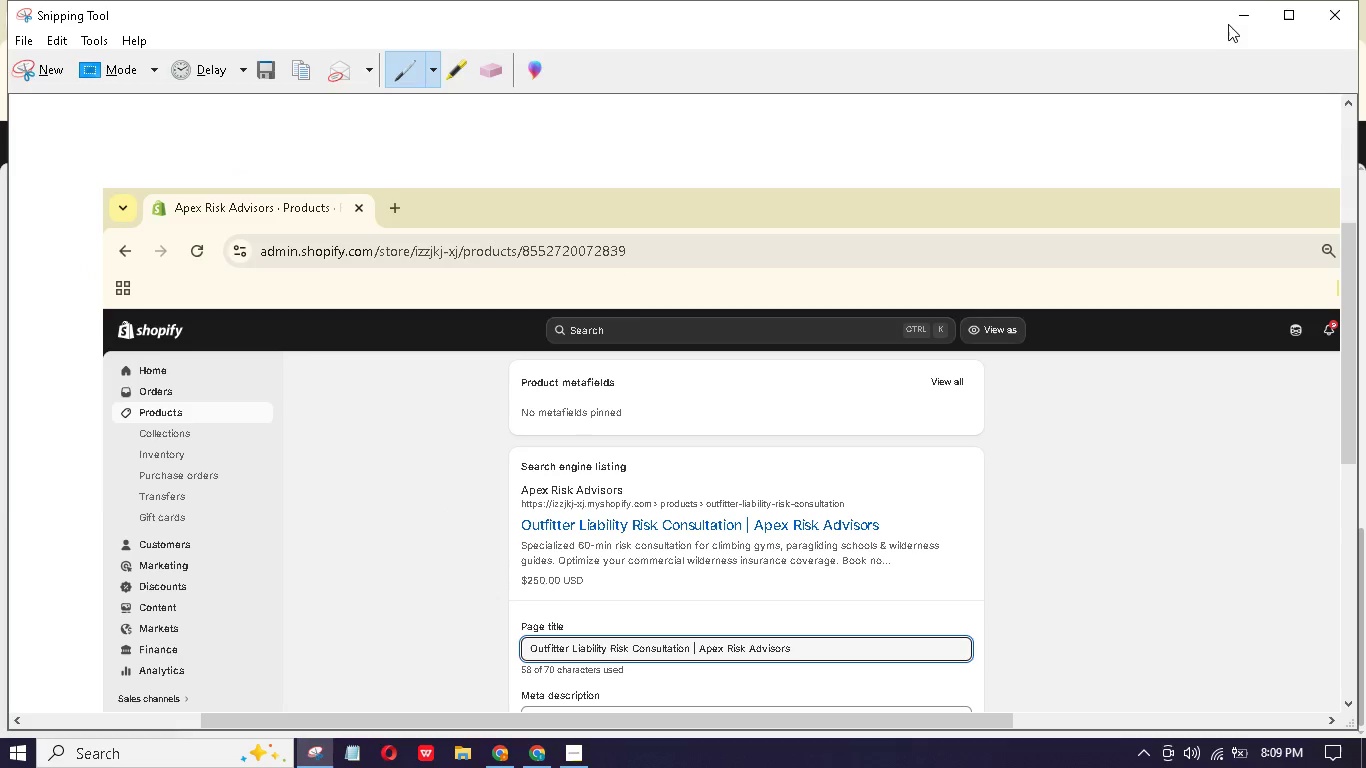 
left_click([1243, 21])
 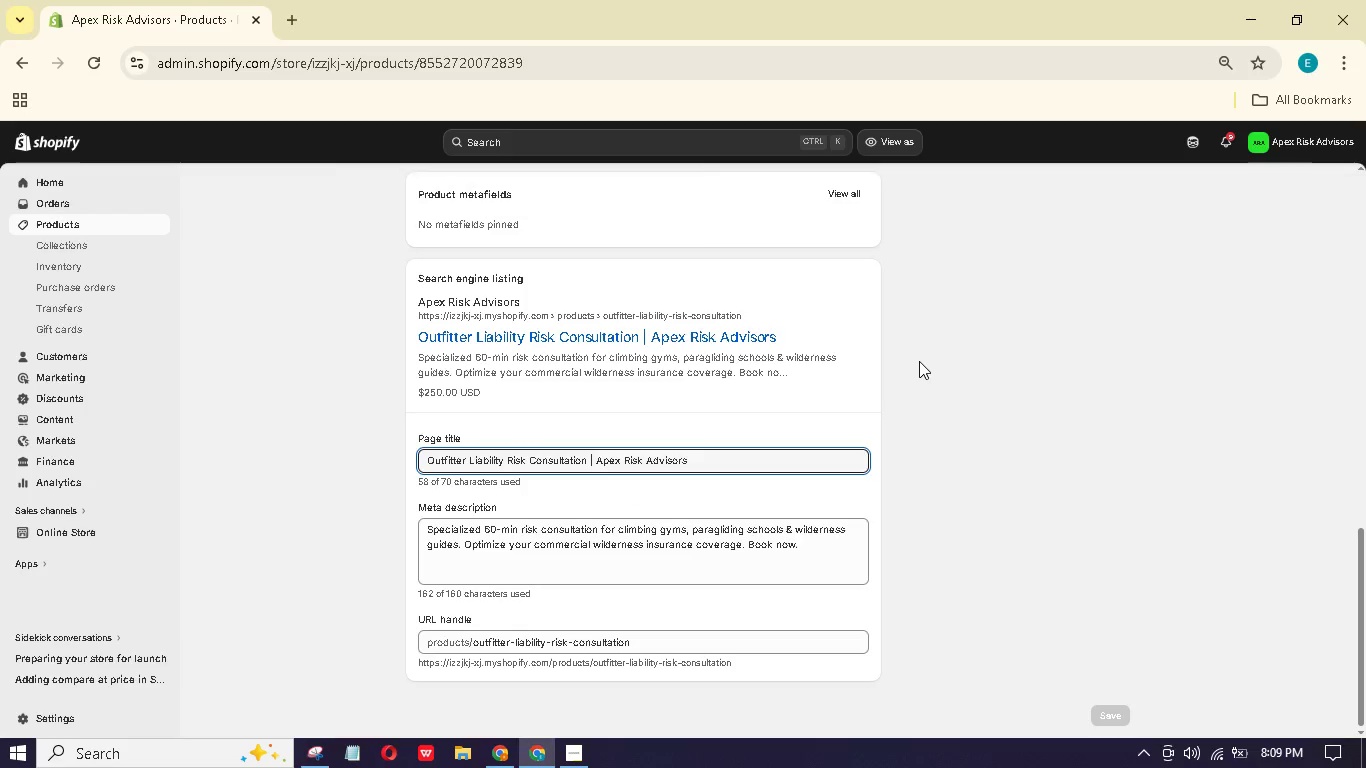 
scroll: coordinate [915, 370], scroll_direction: up, amount: 19.0
 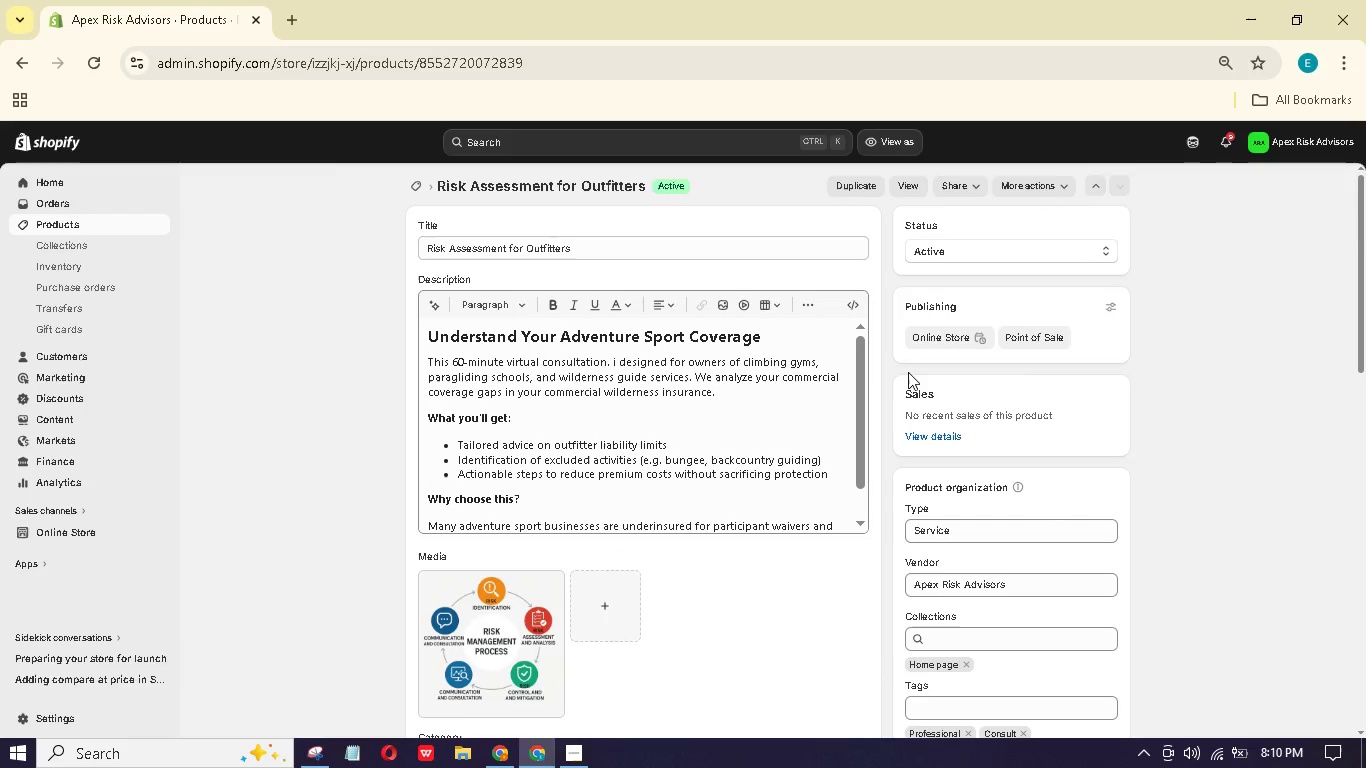 
wait(10.76)
 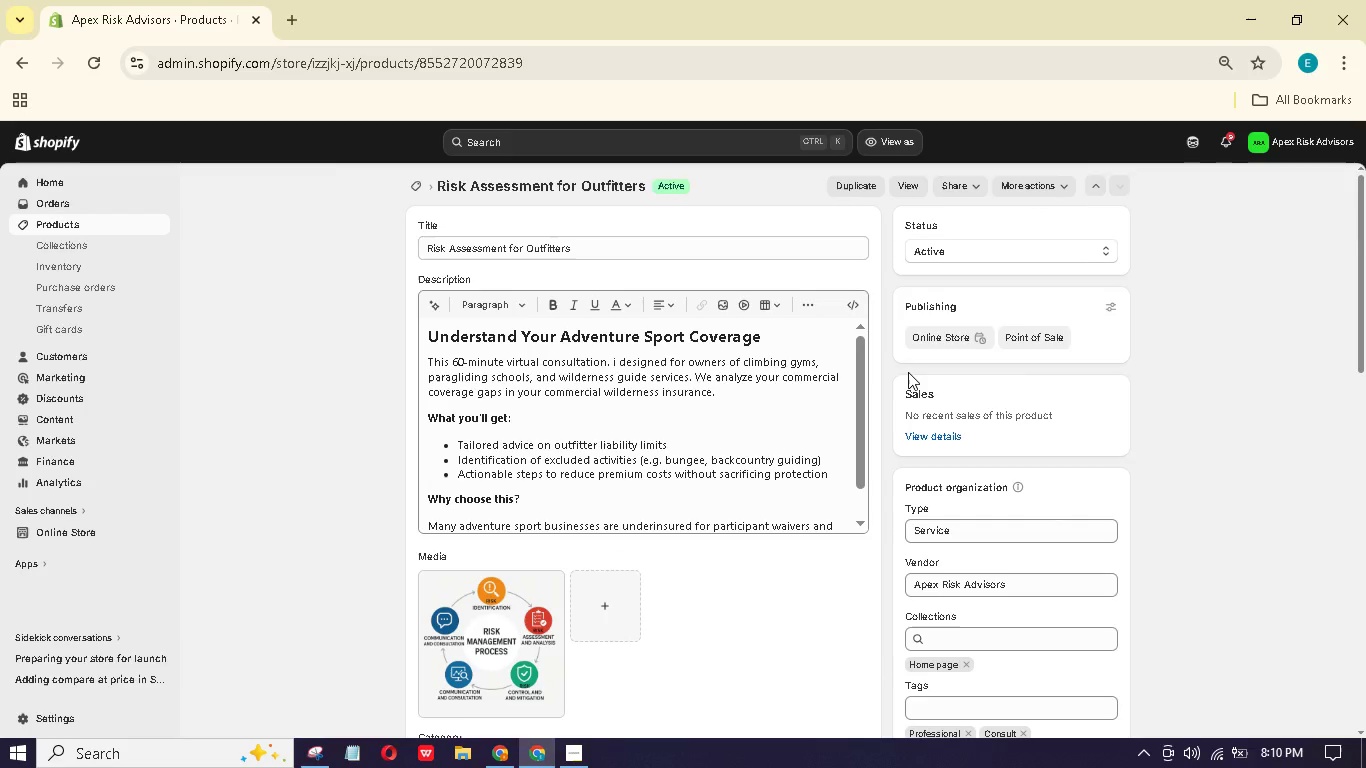 
left_click([429, 251])
 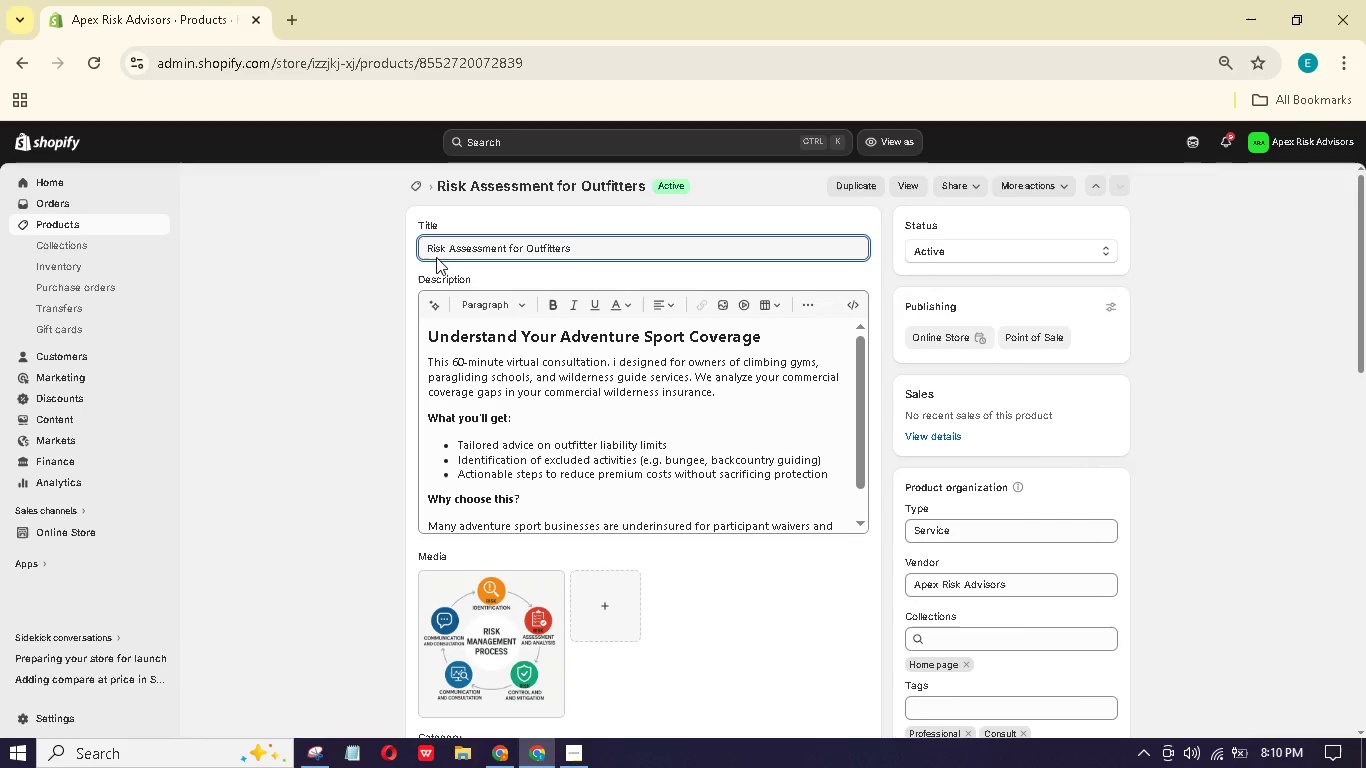 
type(General Consultatin - )
 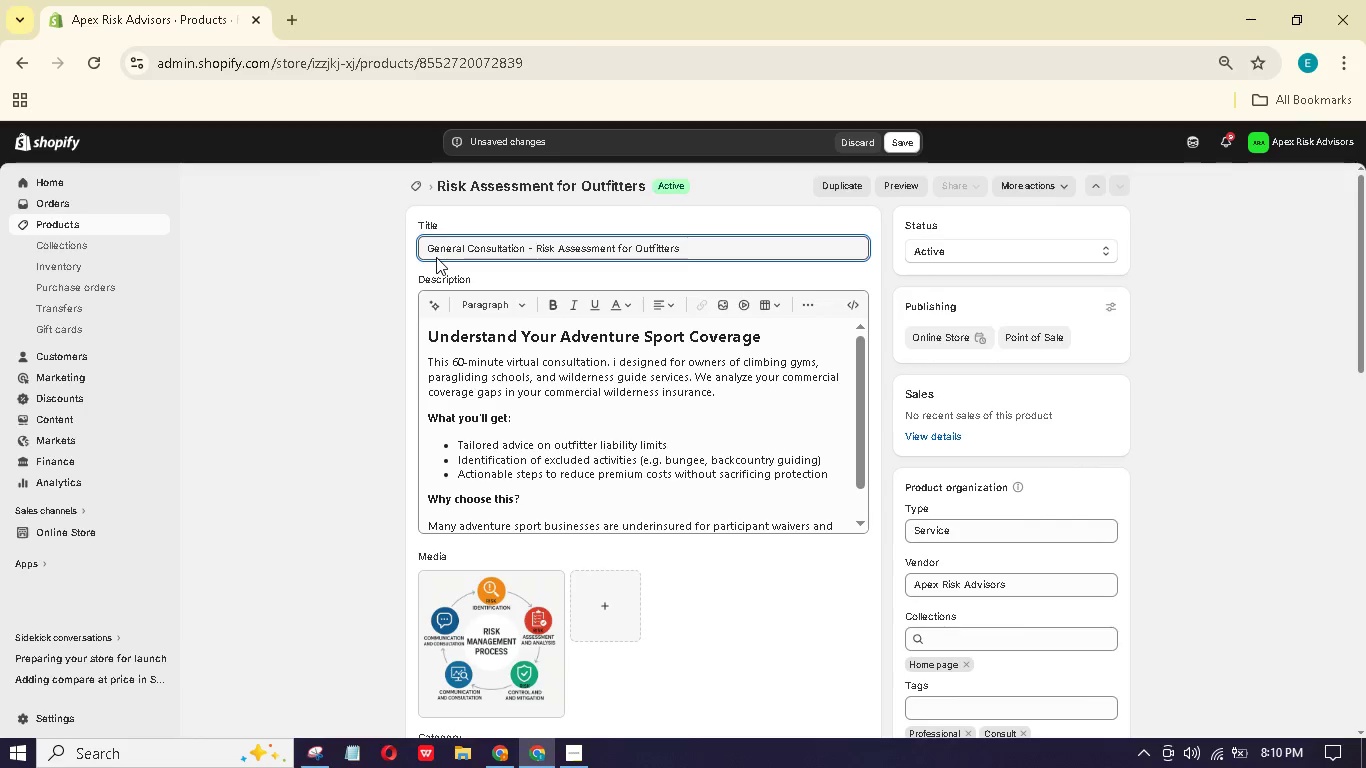 
left_click([911, 141])
 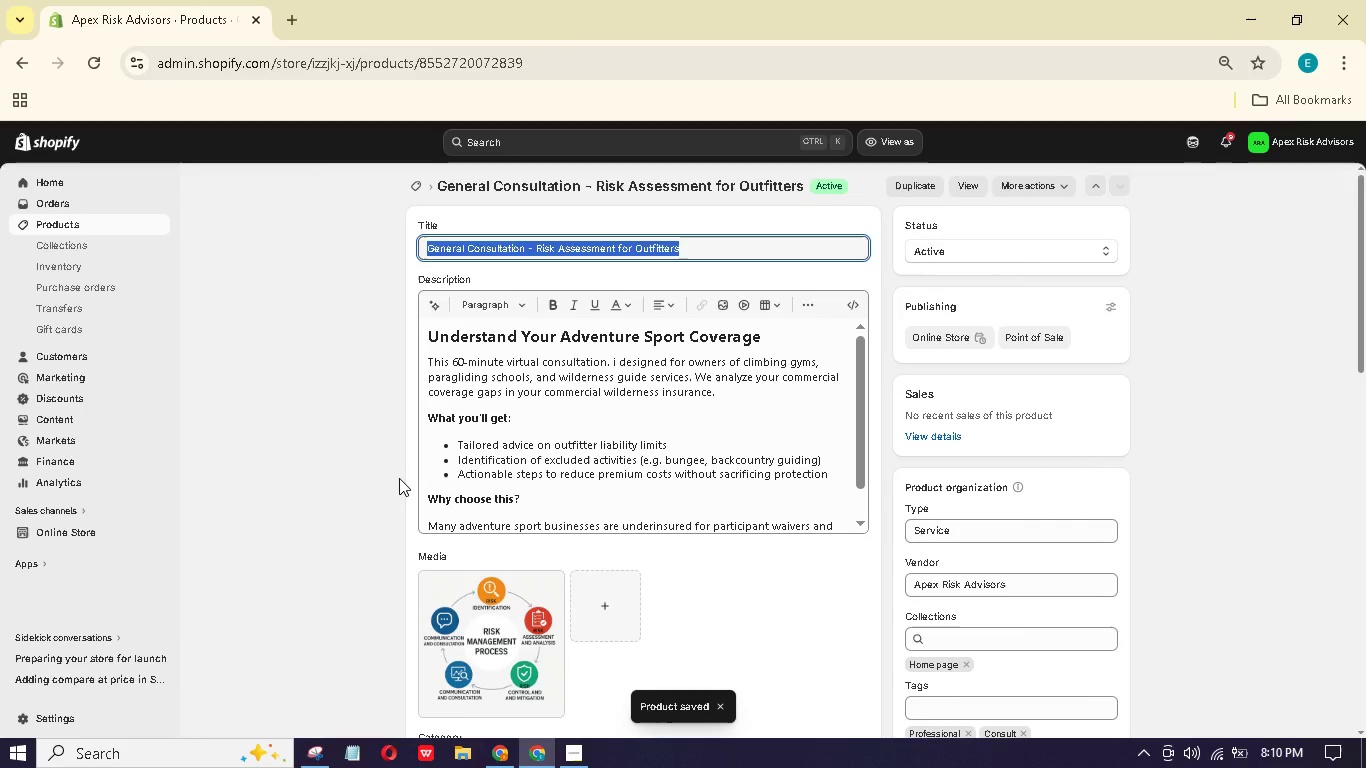 
wait(6.53)
 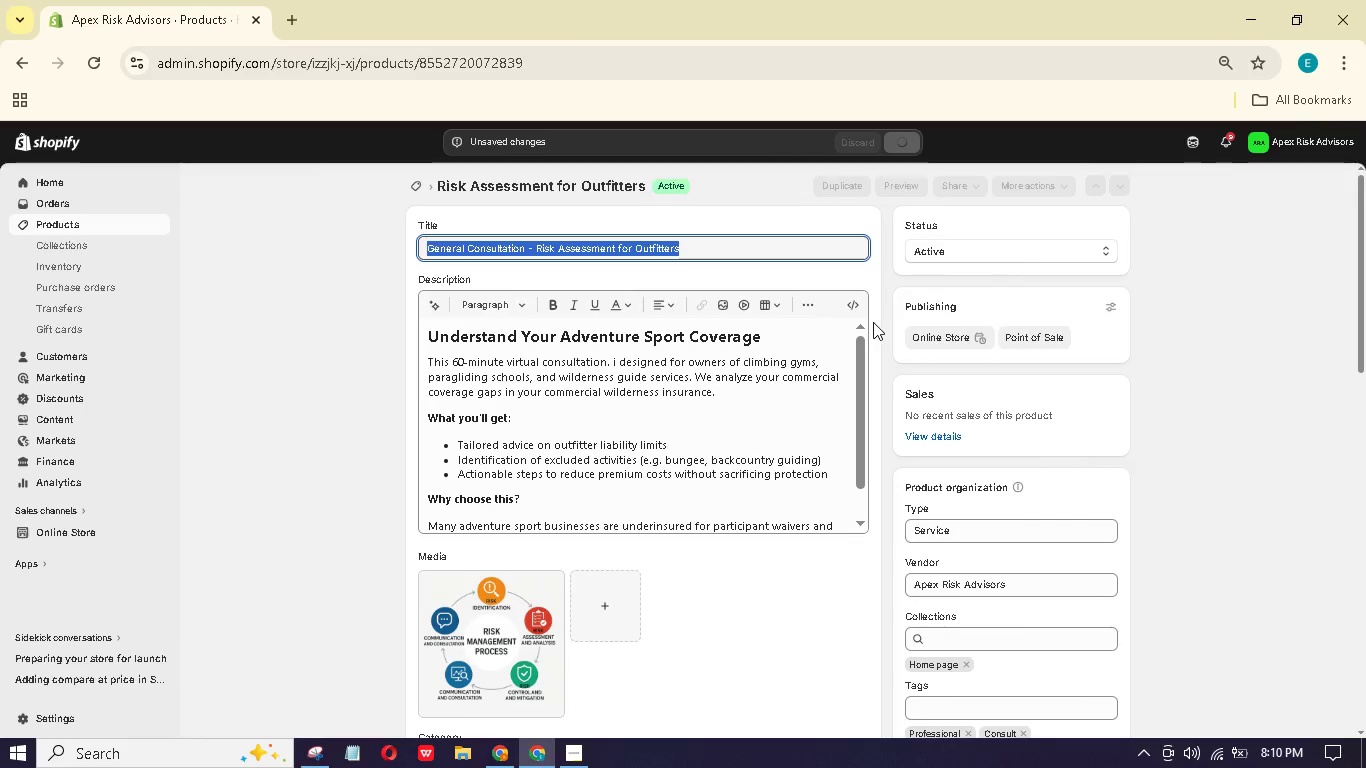 
left_click([574, 758])